 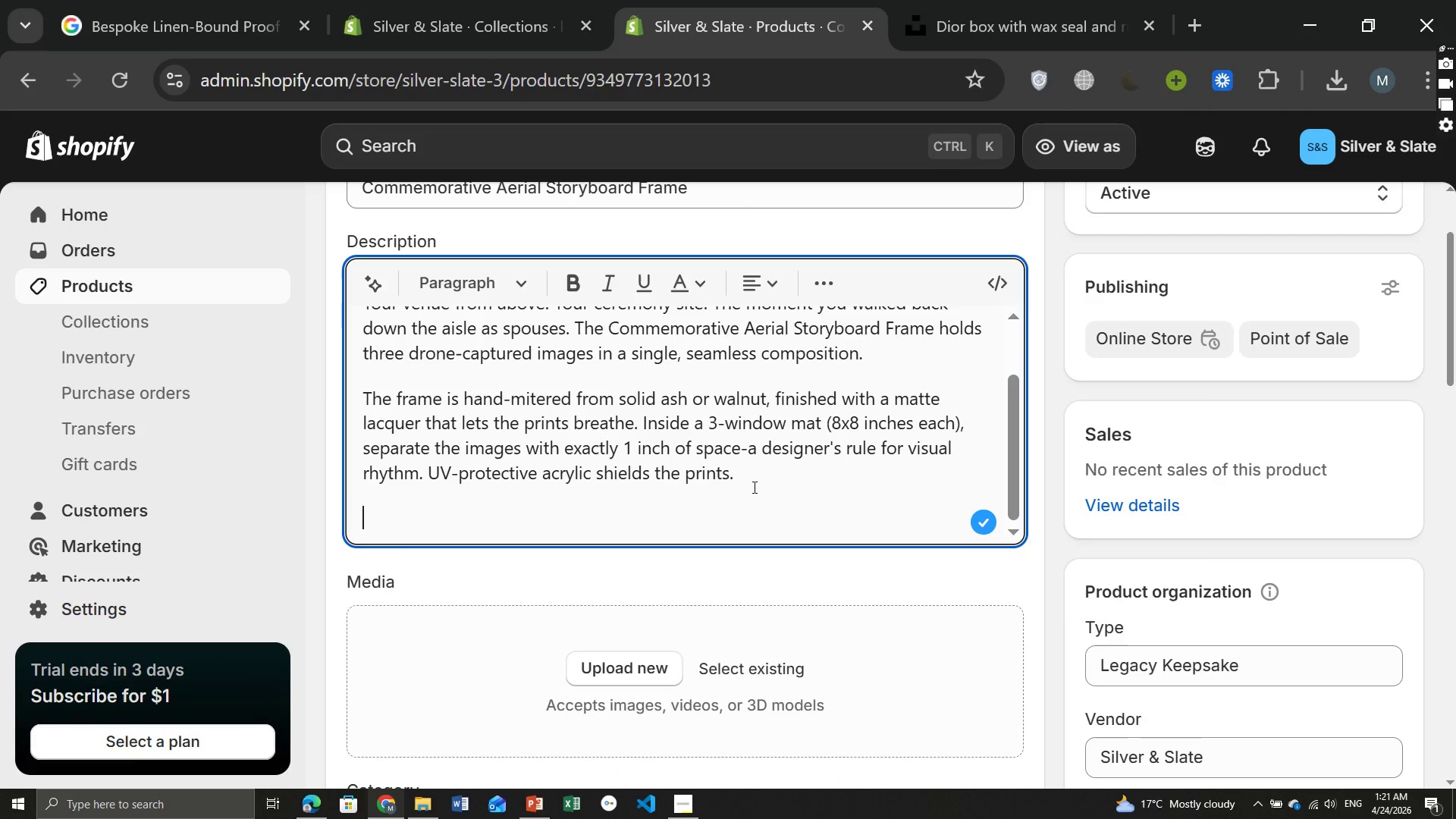 
type(The specifiv)
key(Backspace)
type(cations:[Home])
 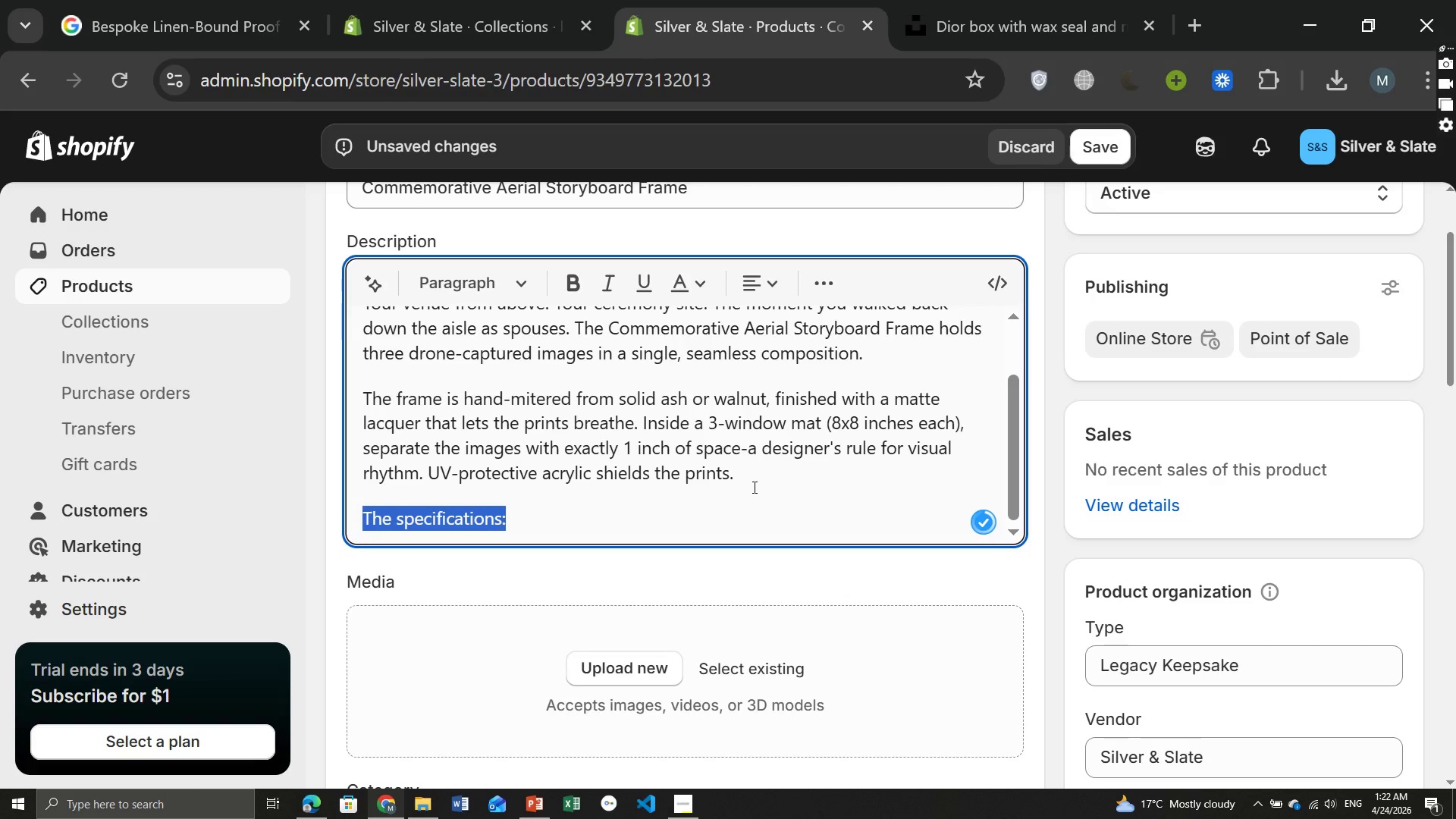 
key(Control+B)
 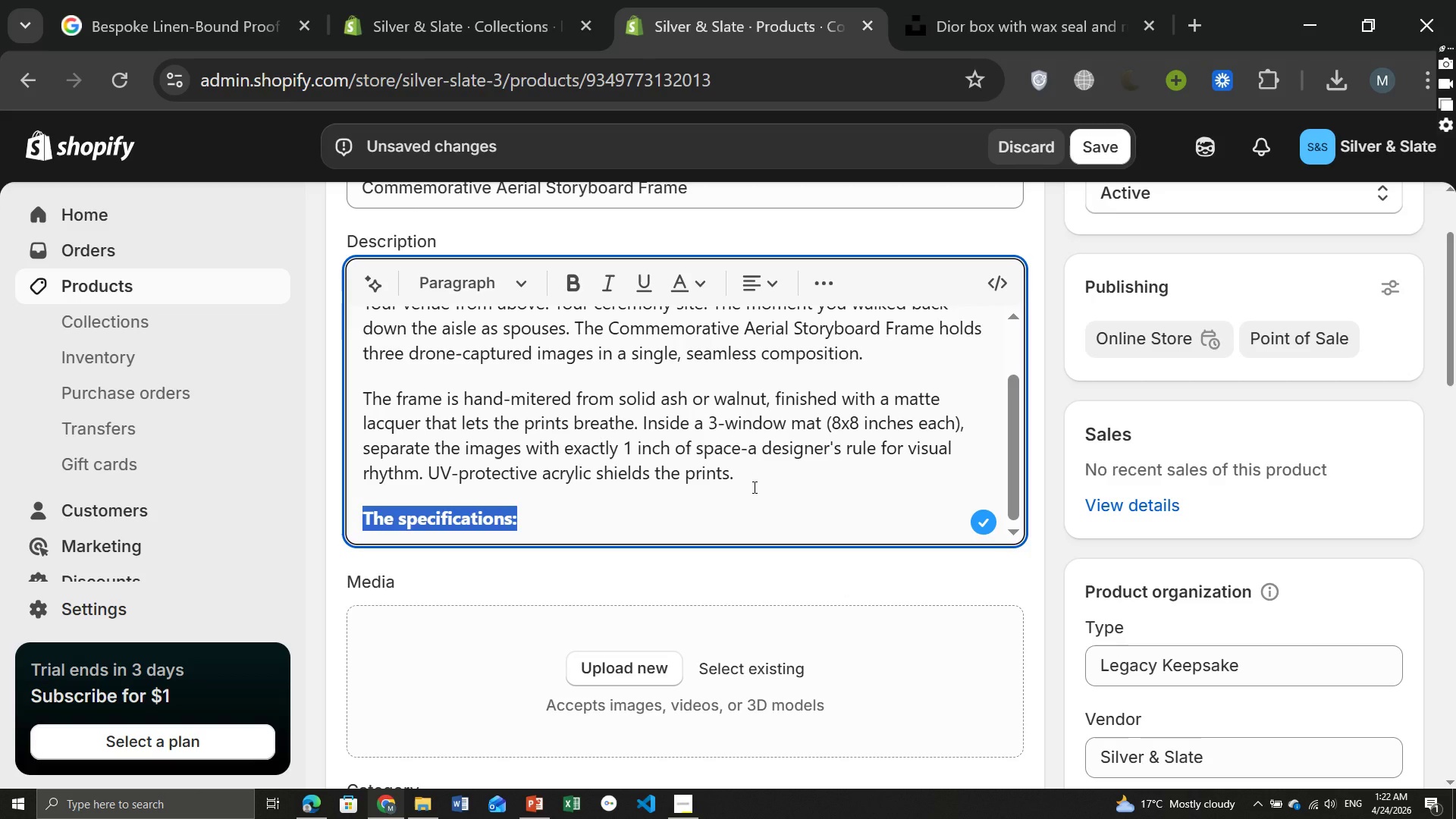 
key(ArrowRight)
 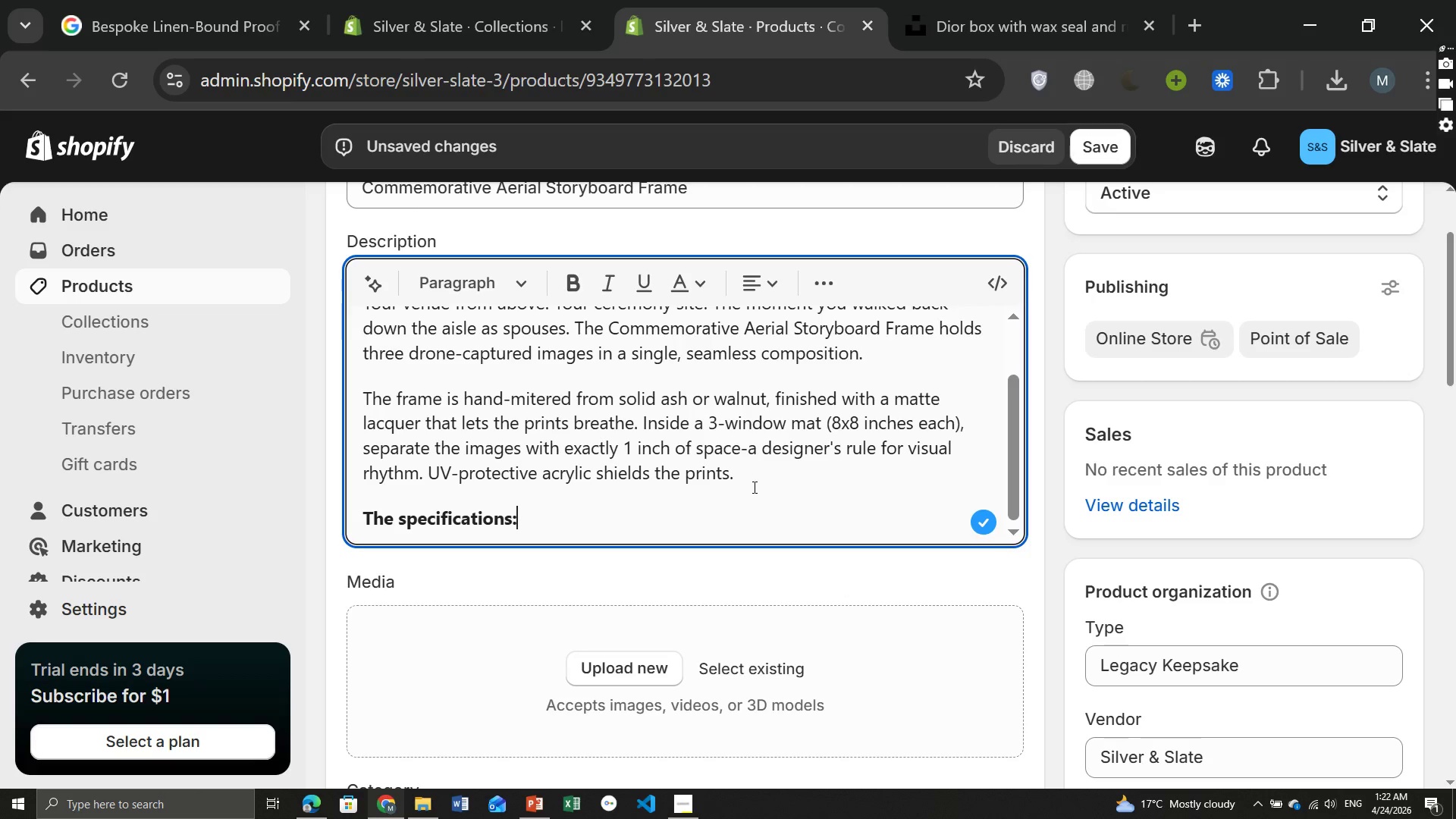 
key(Enter)
 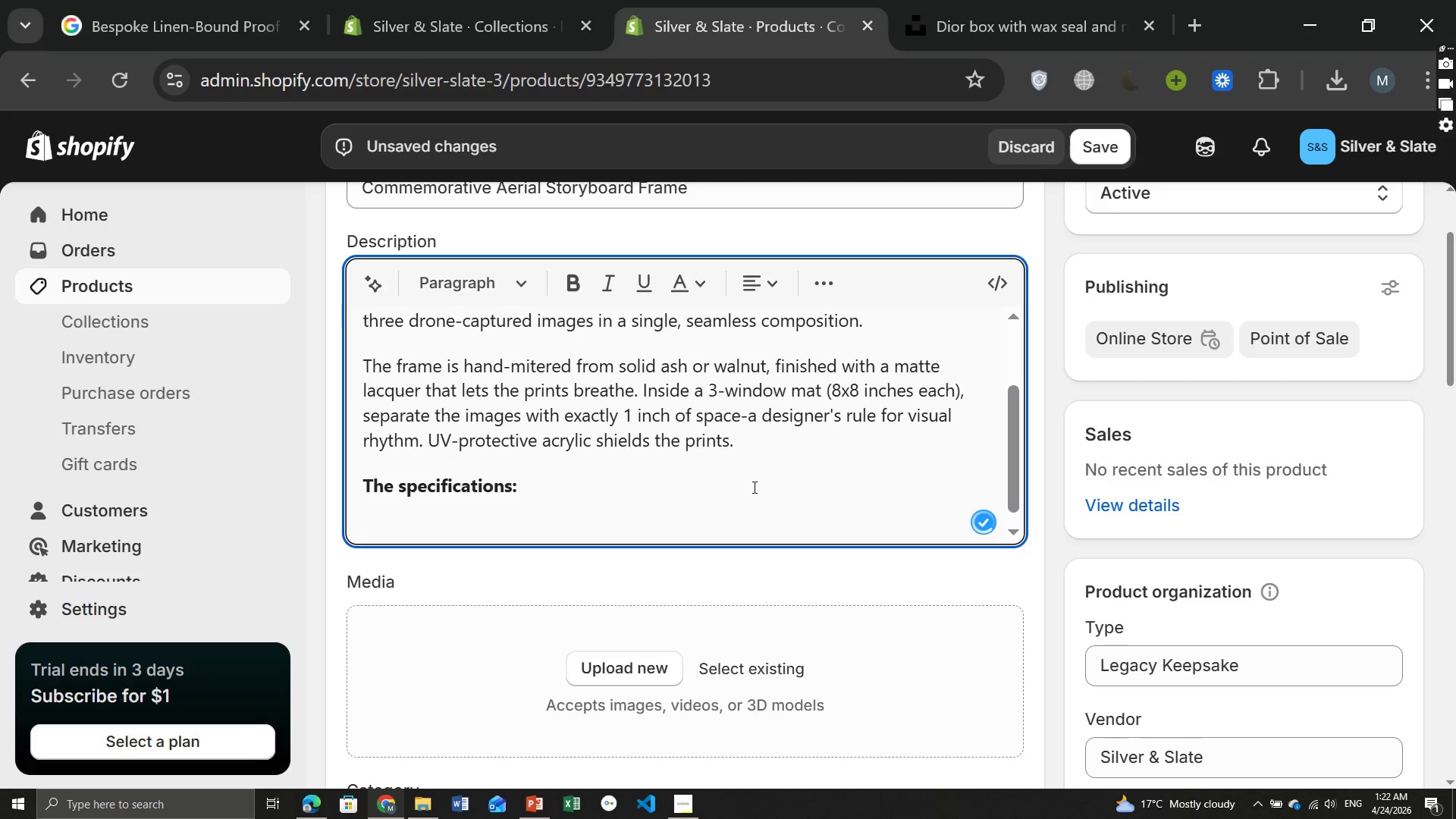 
key(Control+ControlLeft)
 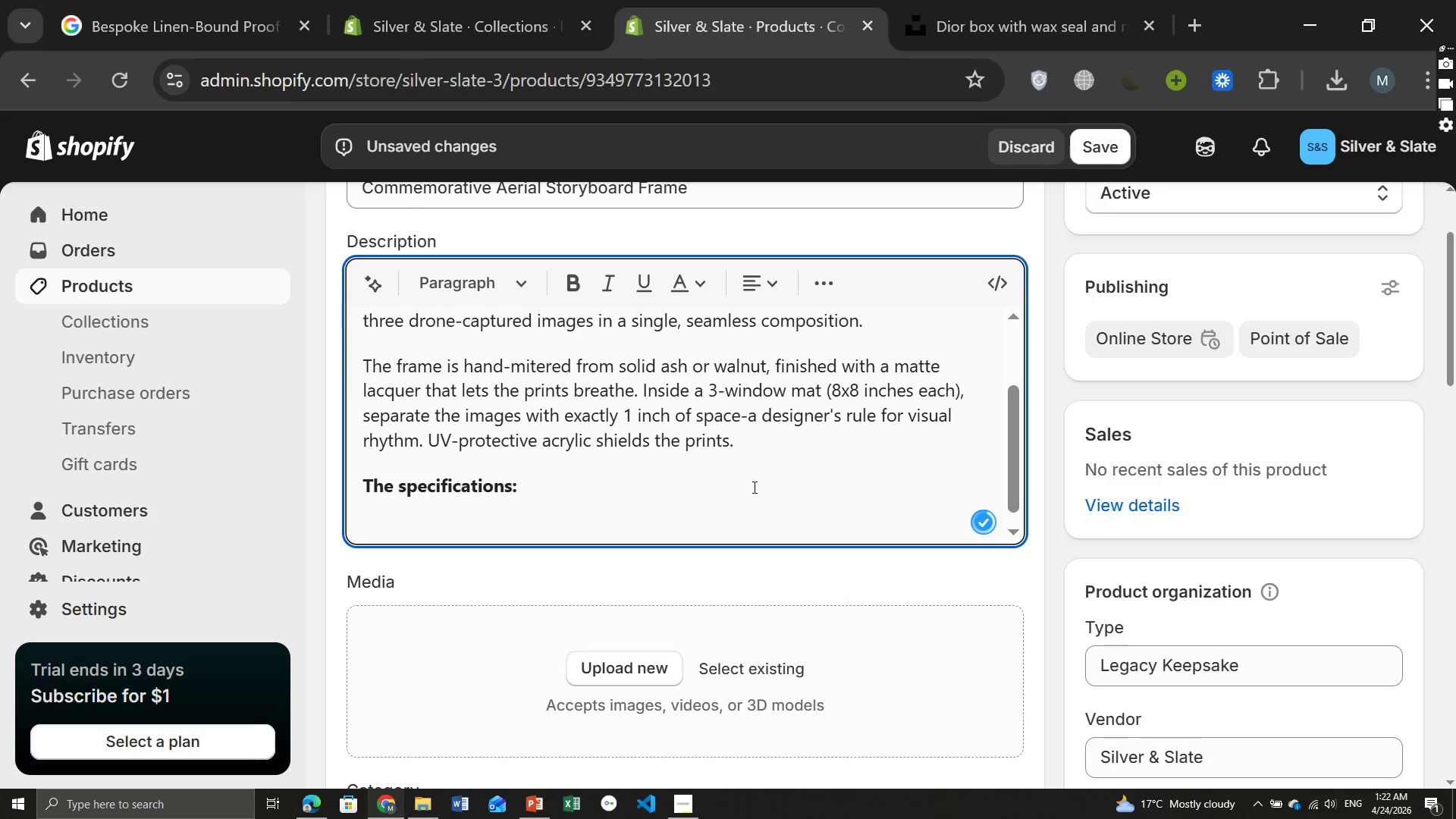 
key(Control+B)
 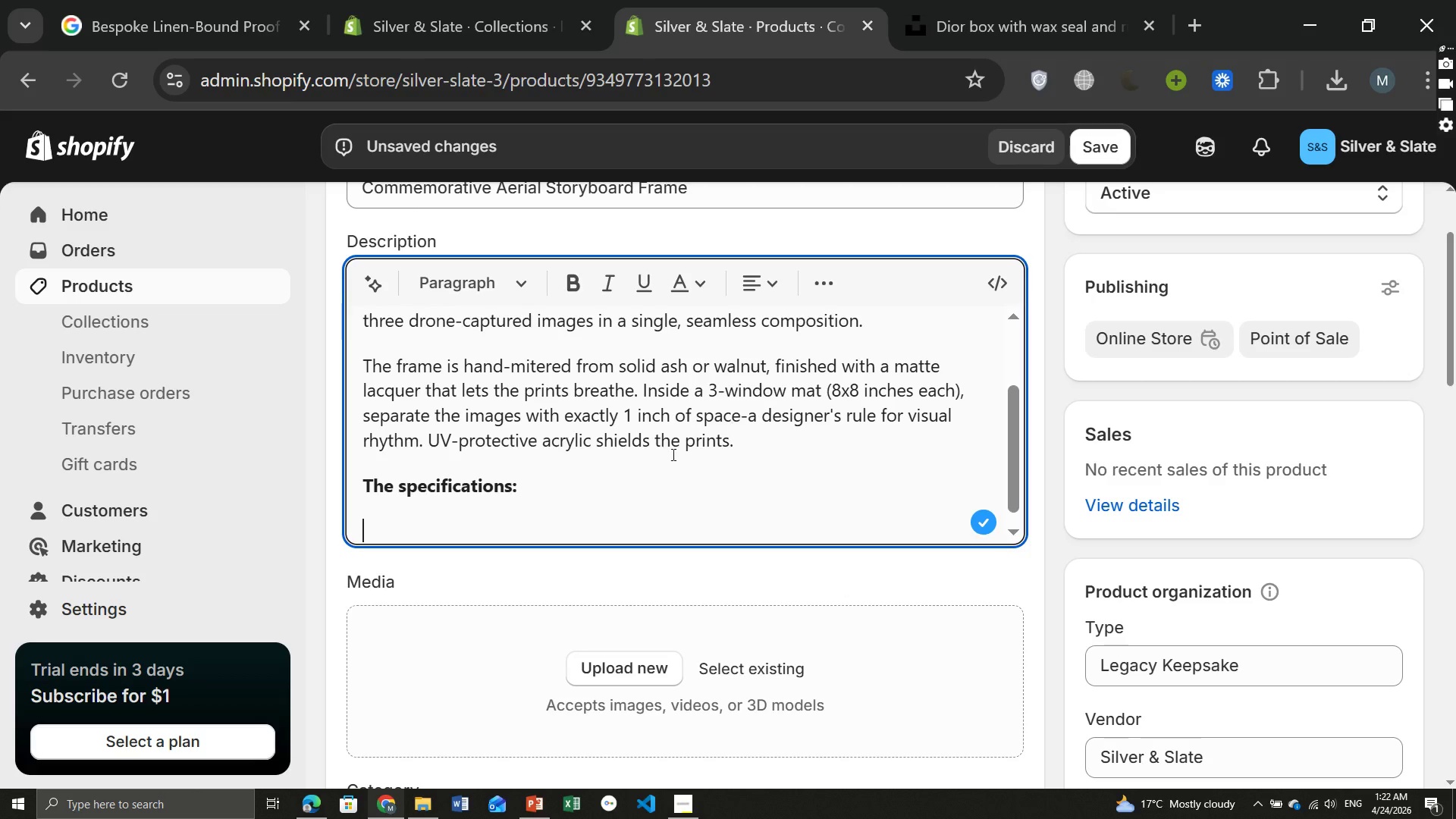 
wait(7.41)
 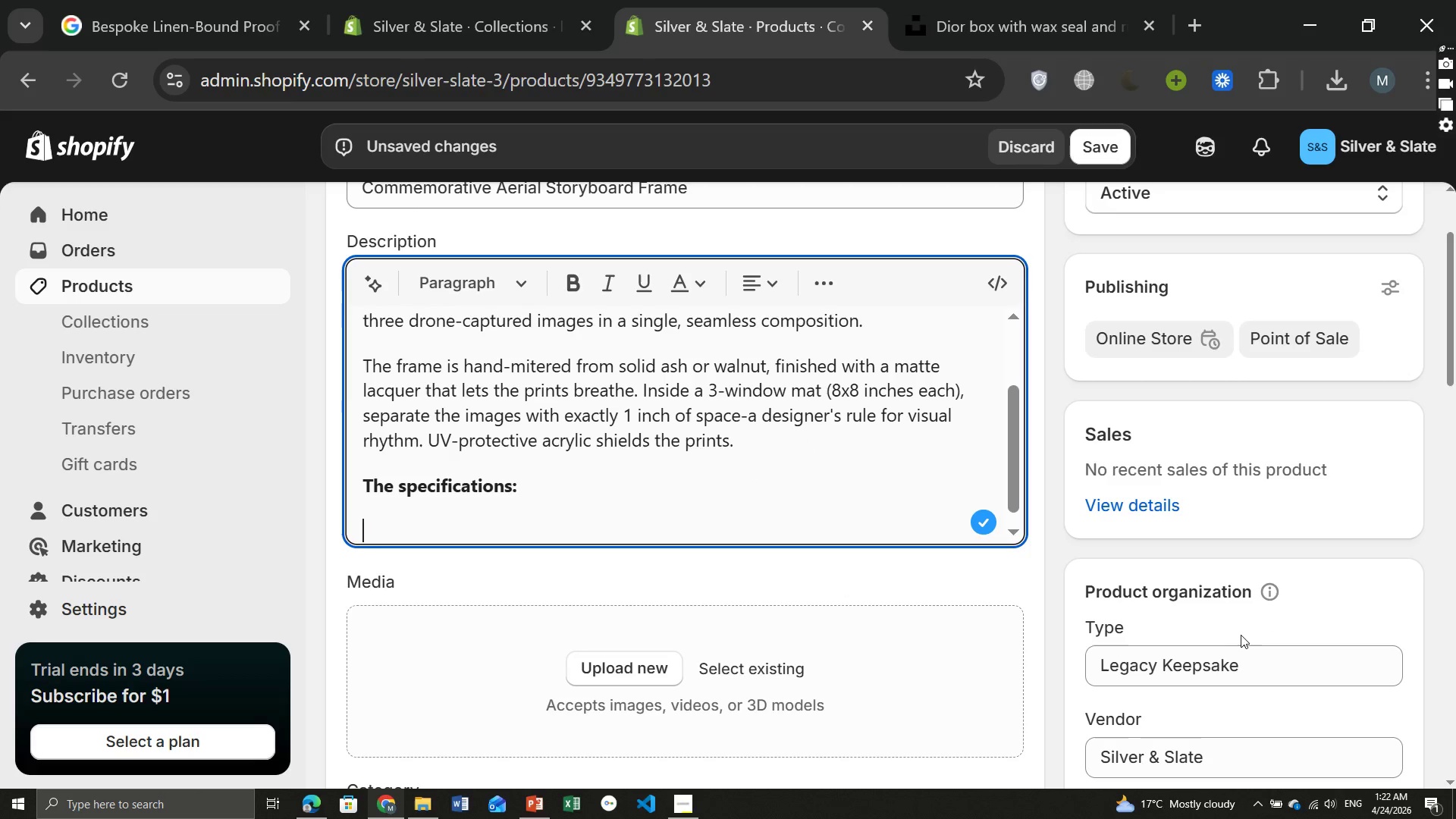 
left_click([821, 274])
 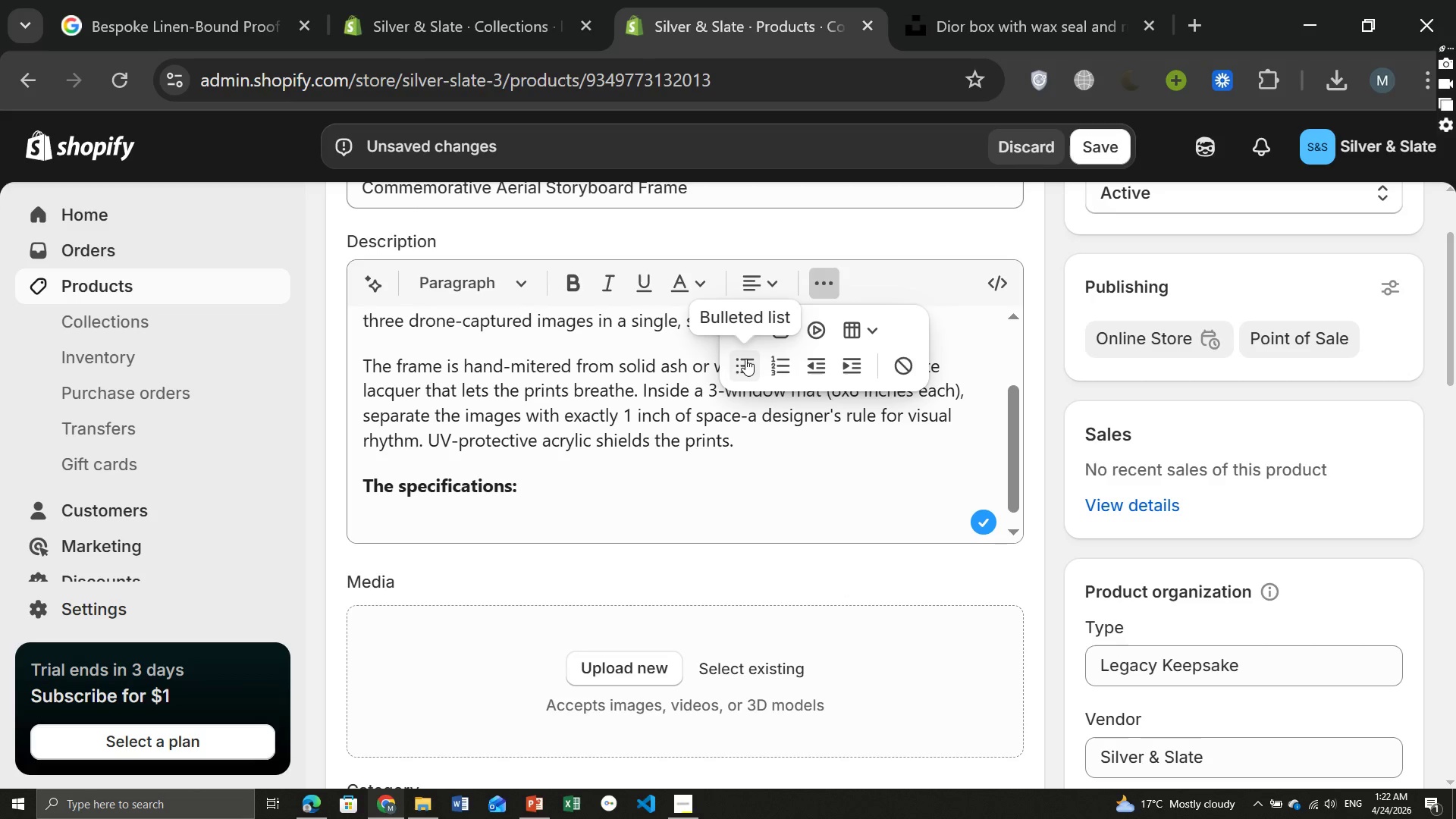 
left_click([740, 359])
 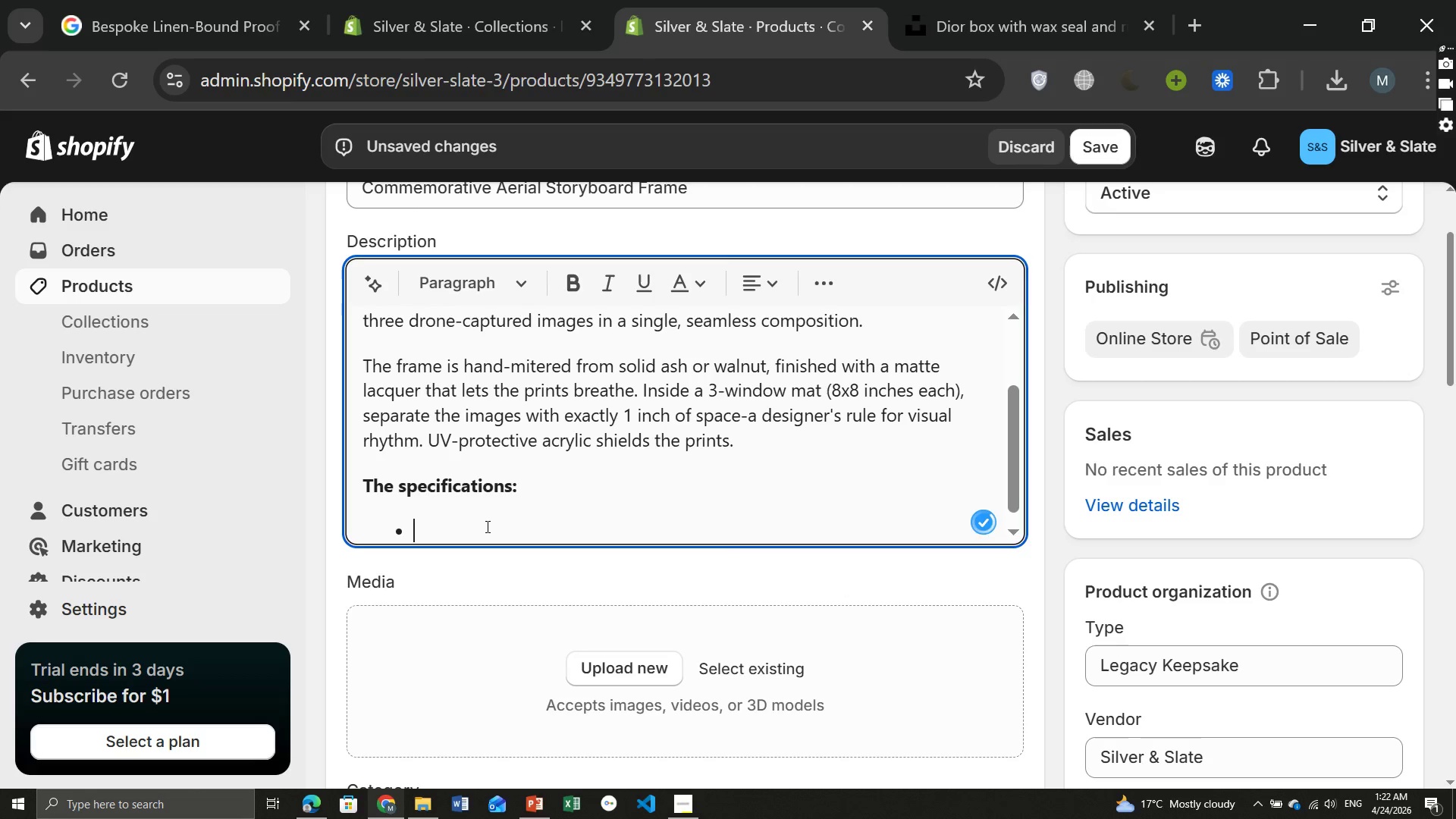 
type(Solid ash or )
 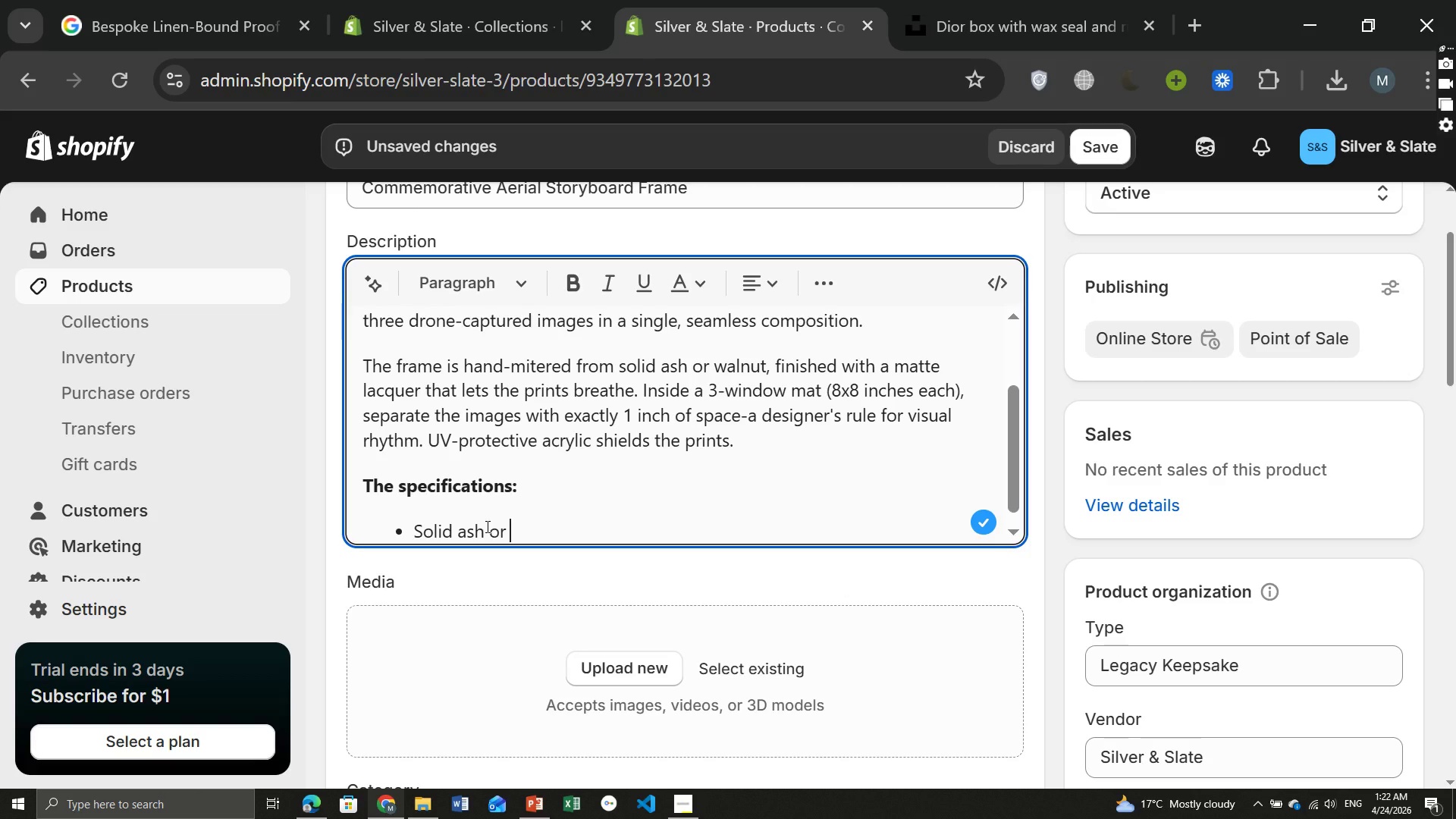 
wait(7.42)
 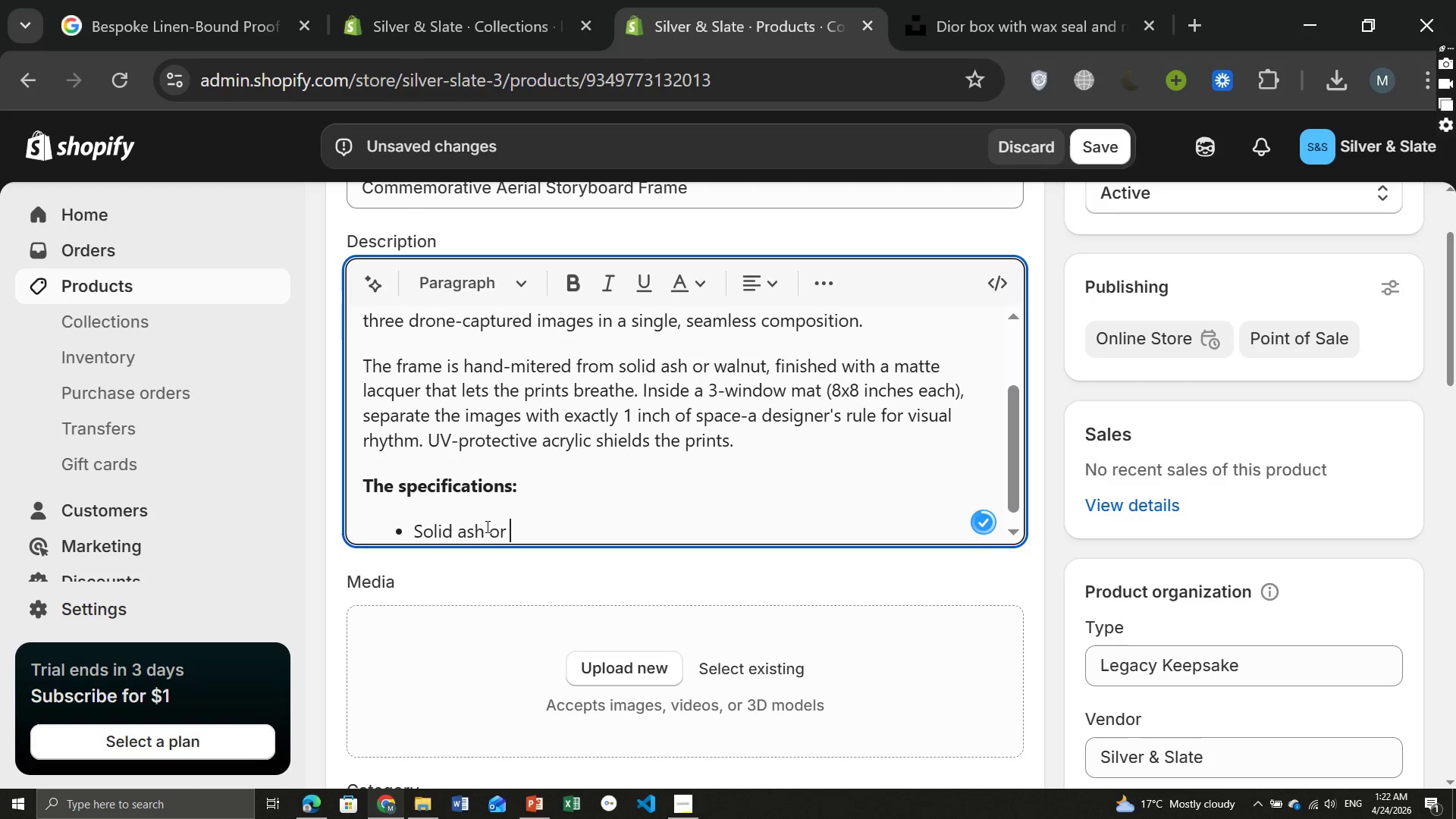 
type(walnut frame (2" width))
 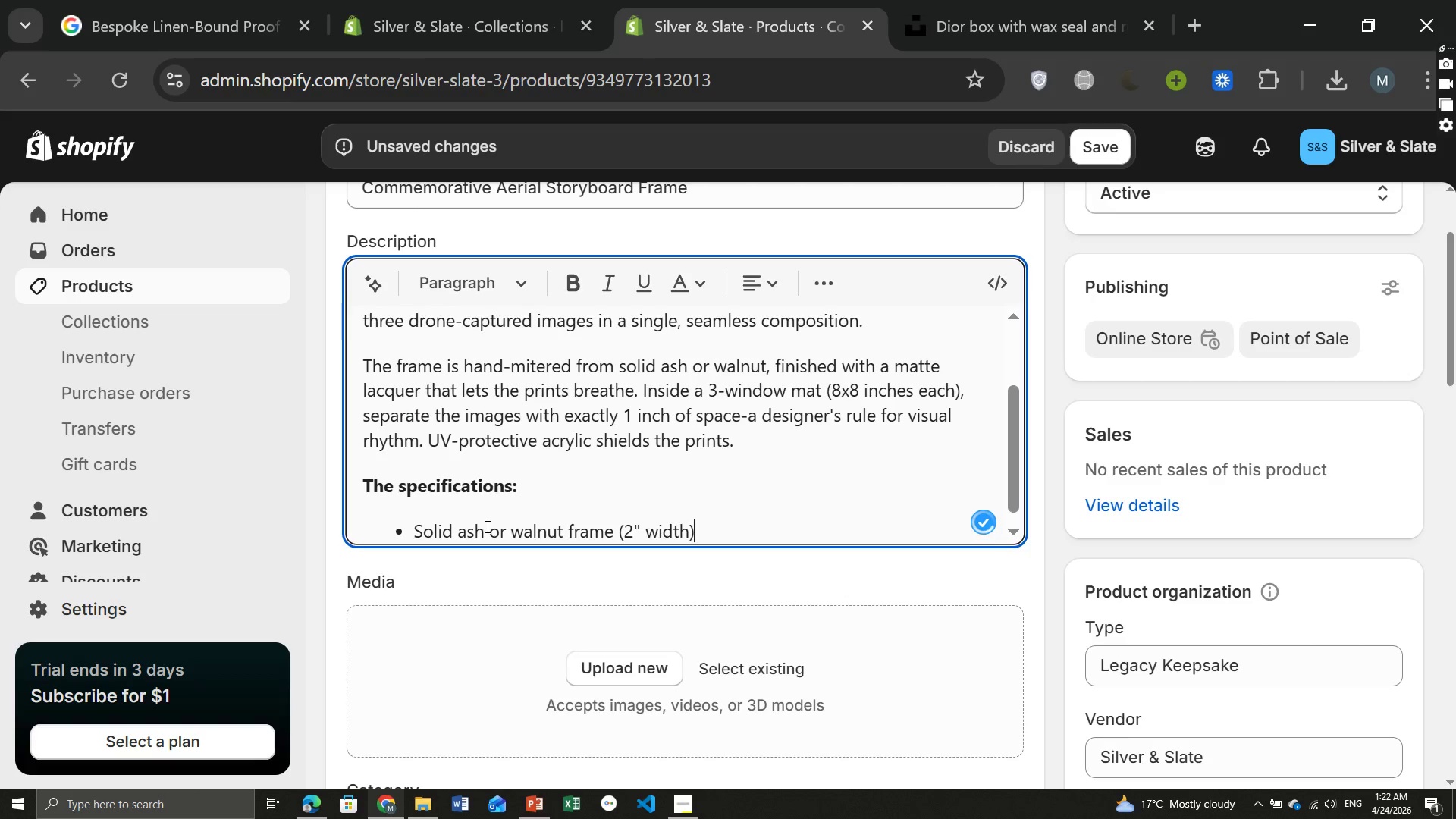 
key(Enter)
 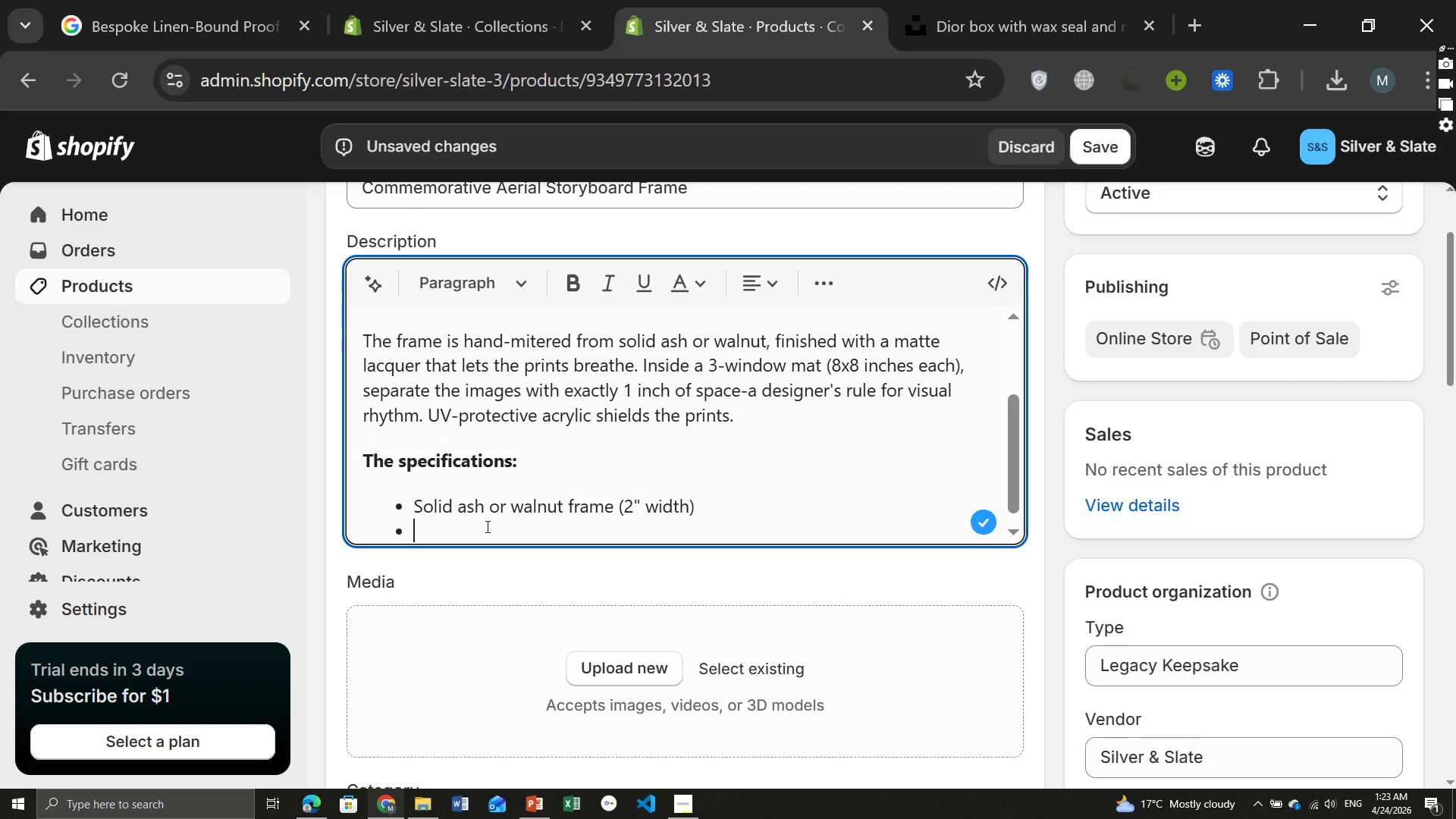 
type(Three 8x*)
key(Backspace)
type(8 print asres (24" wide overall))
 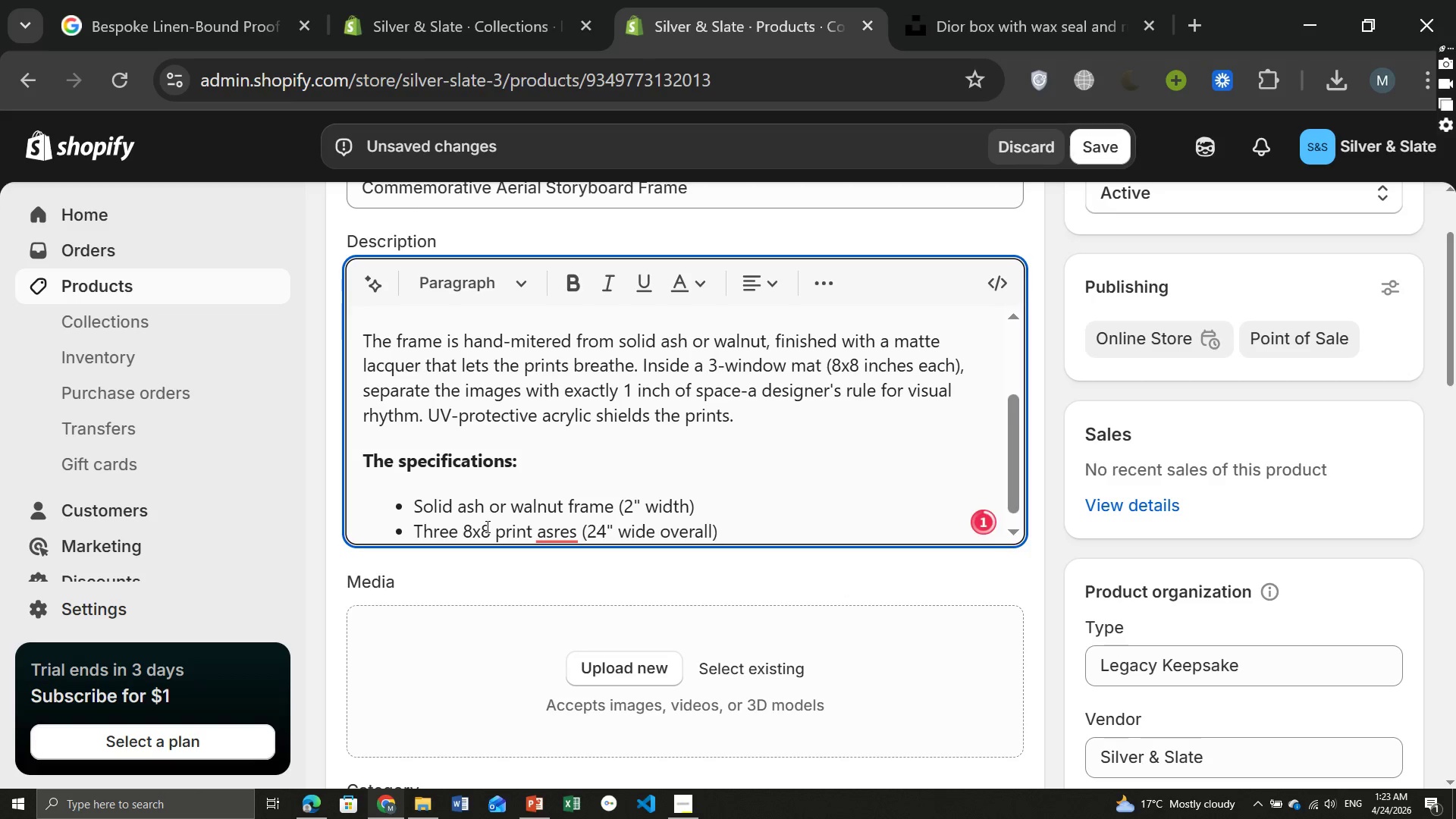 
key(Enter)
 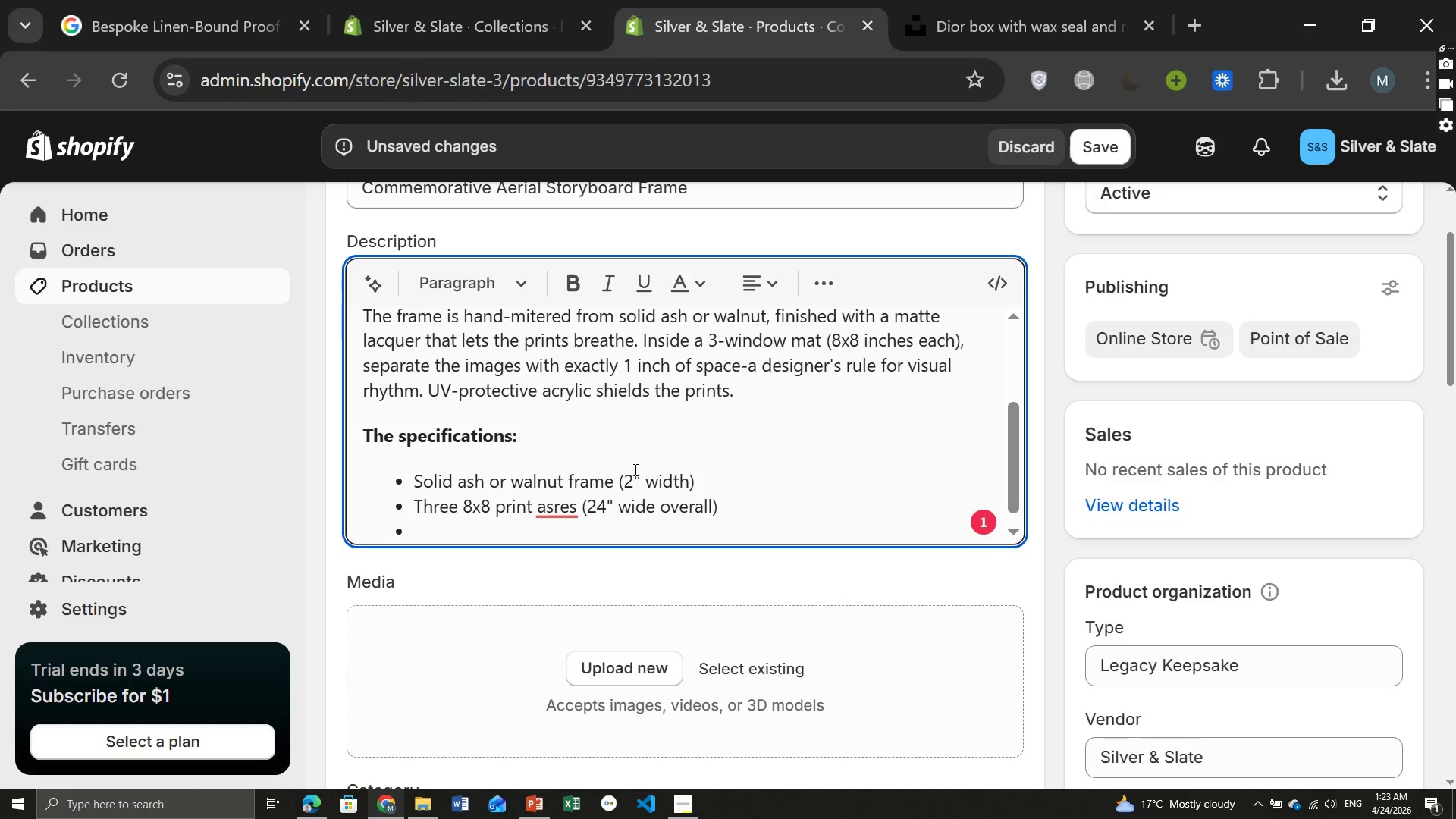 
left_click([562, 504])
 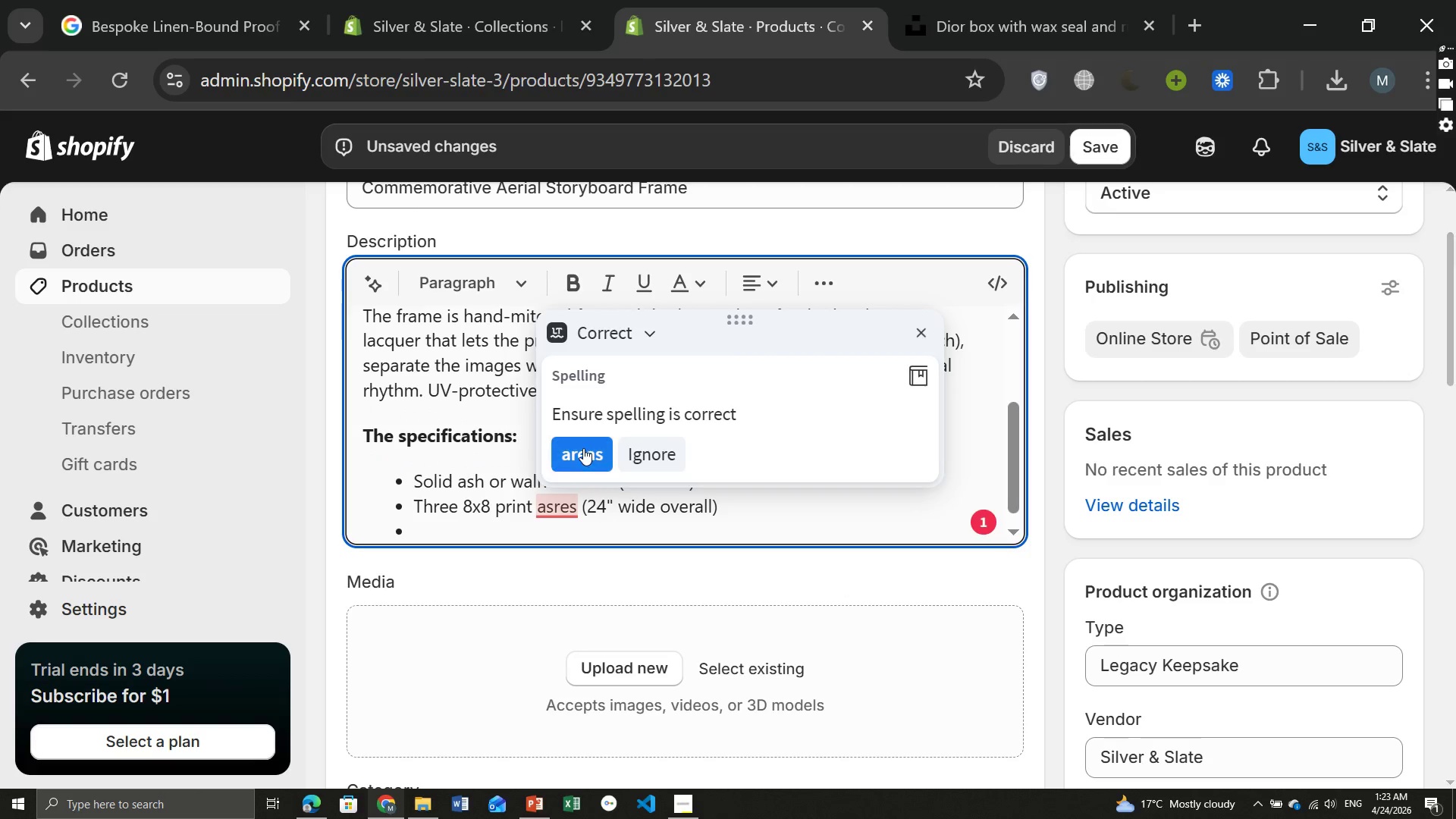 
left_click([583, 448])
 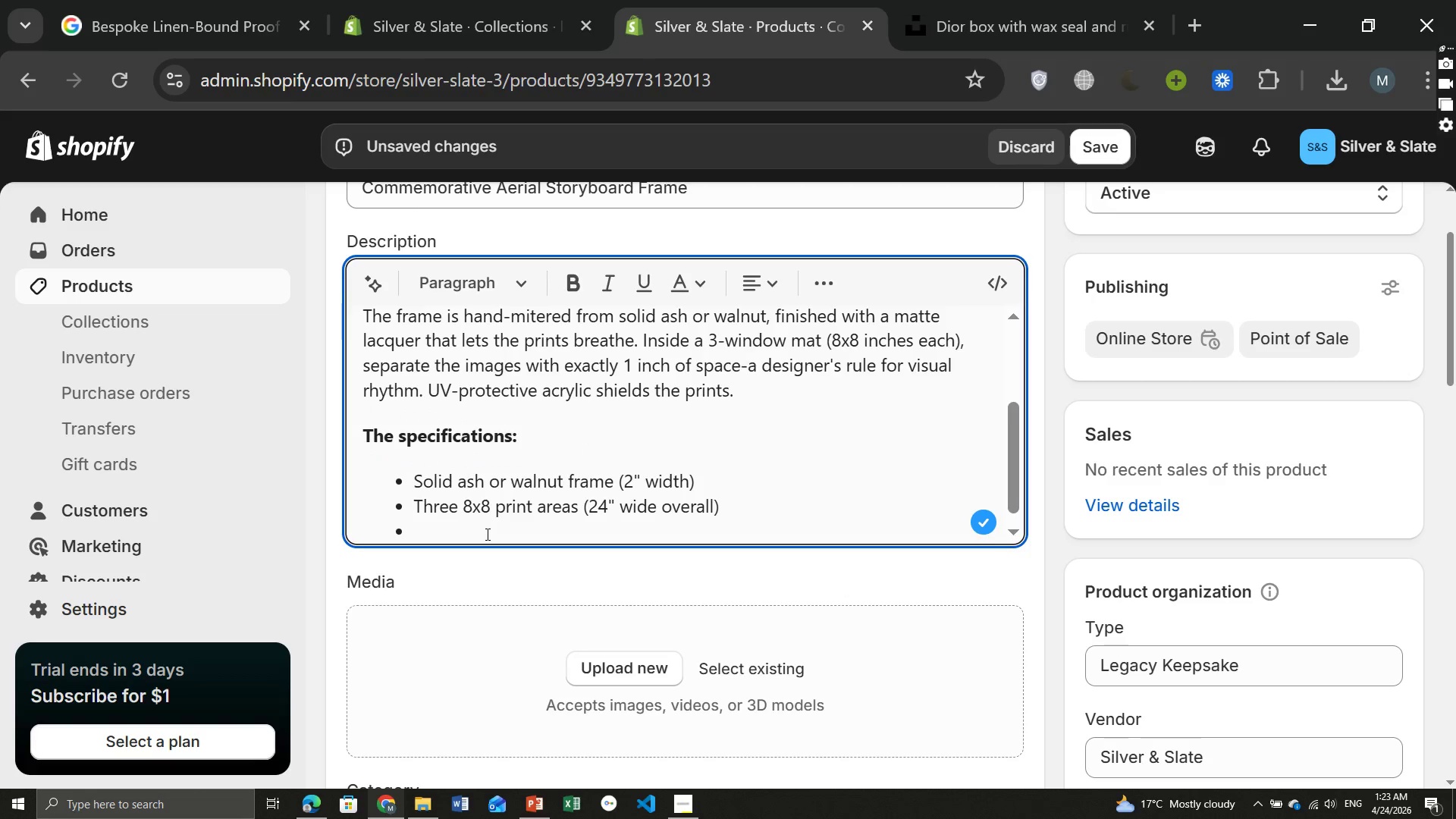 
left_click([486, 534])
 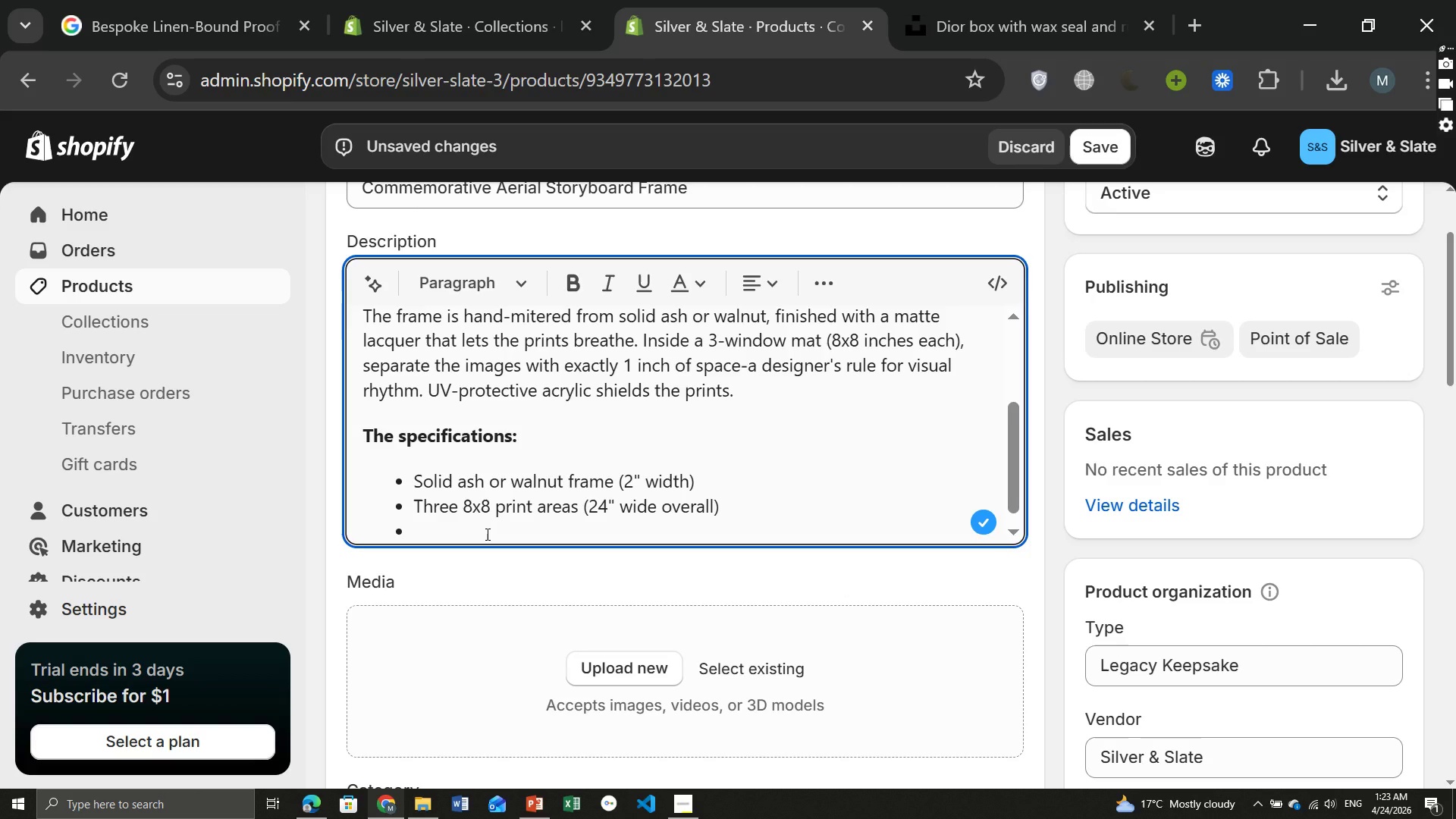 
type(Choice of mat" white, cream, or charcoal)
 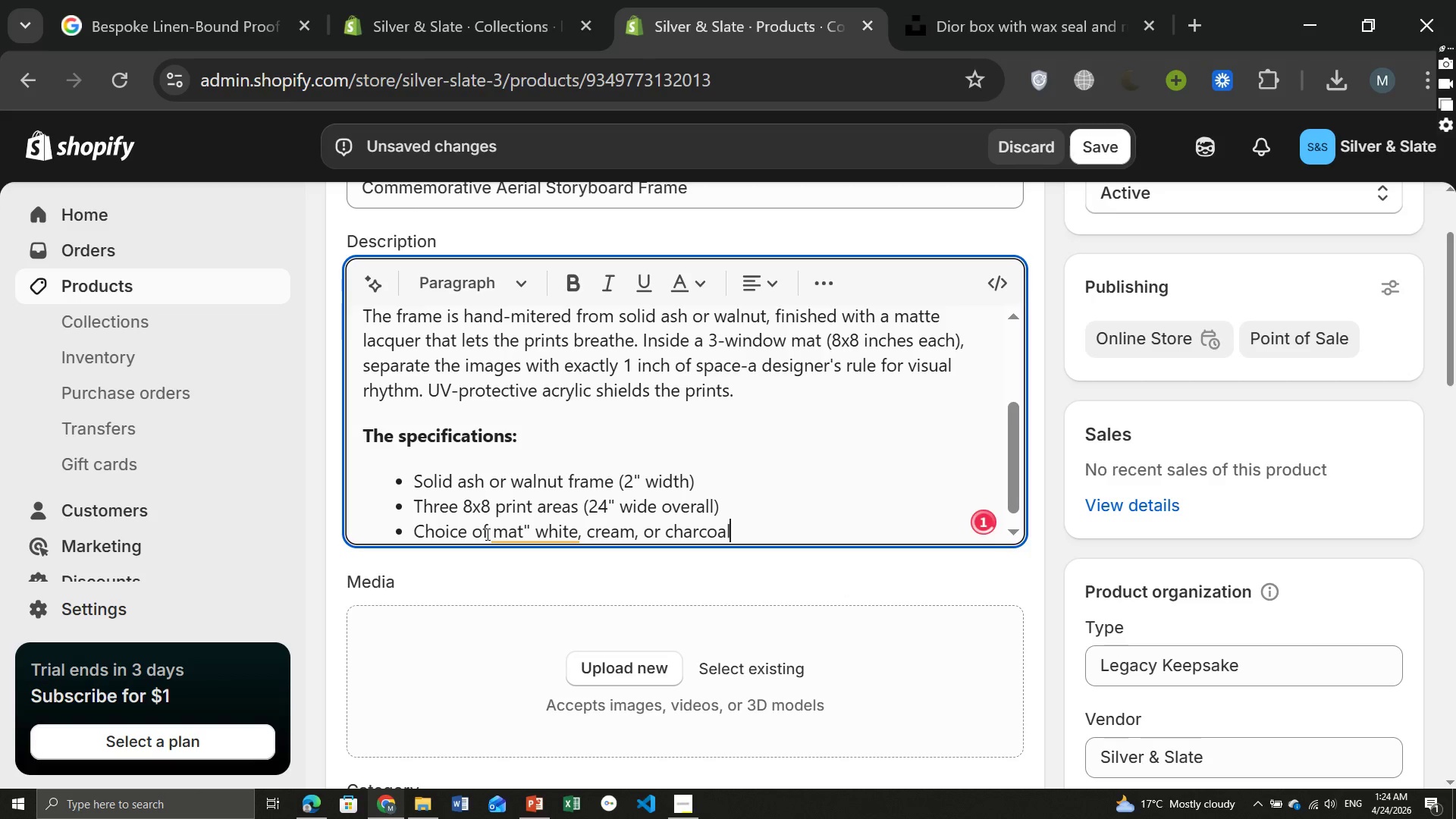 
key(Enter)
 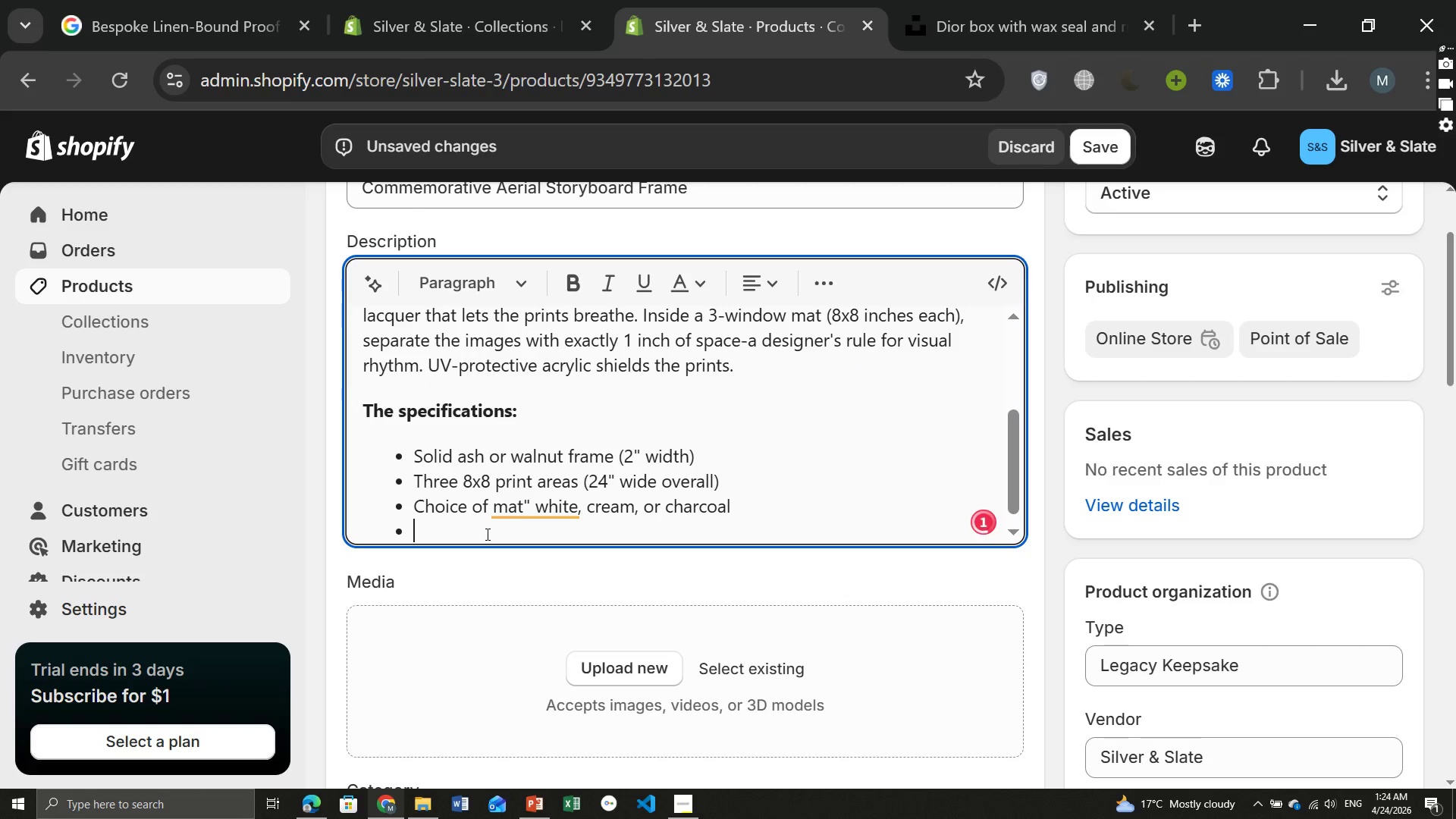 
type(Ready to hand vertically or hprizontally)
 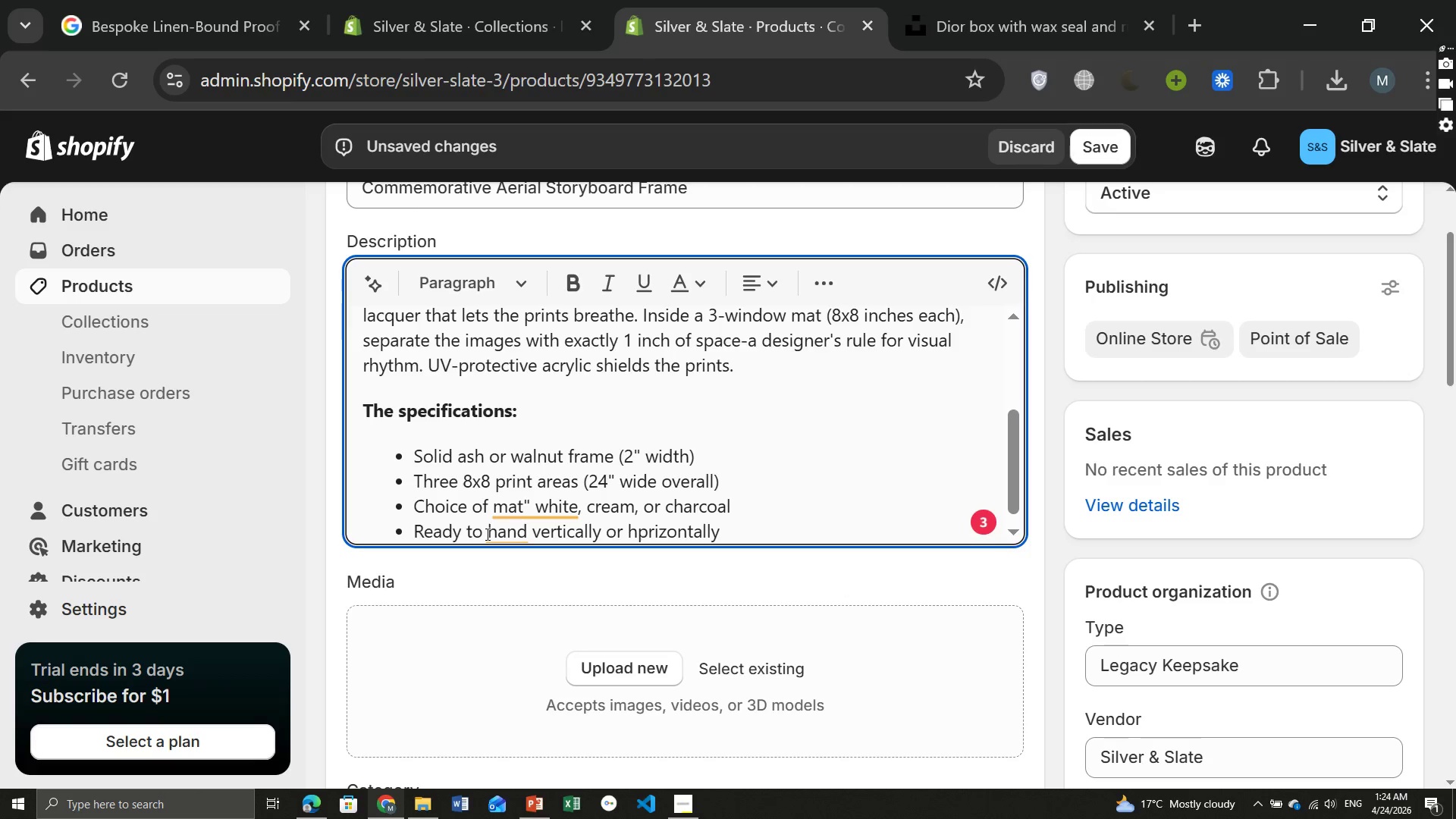 
key(Enter)
 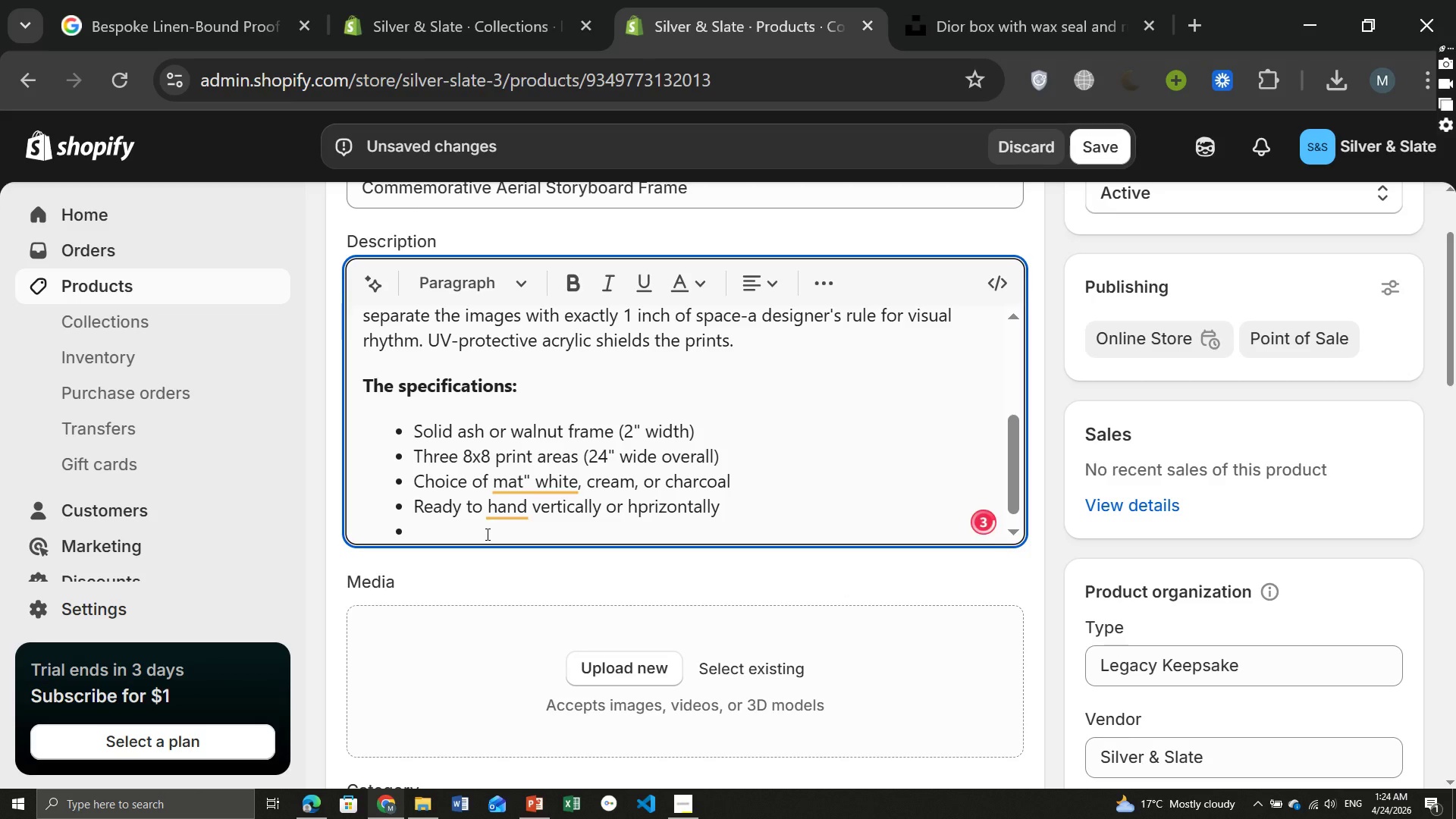 
type(Includes threw)
key(Backspace)
key(Backspace)
type(ee archival prints from your drone gallery)
 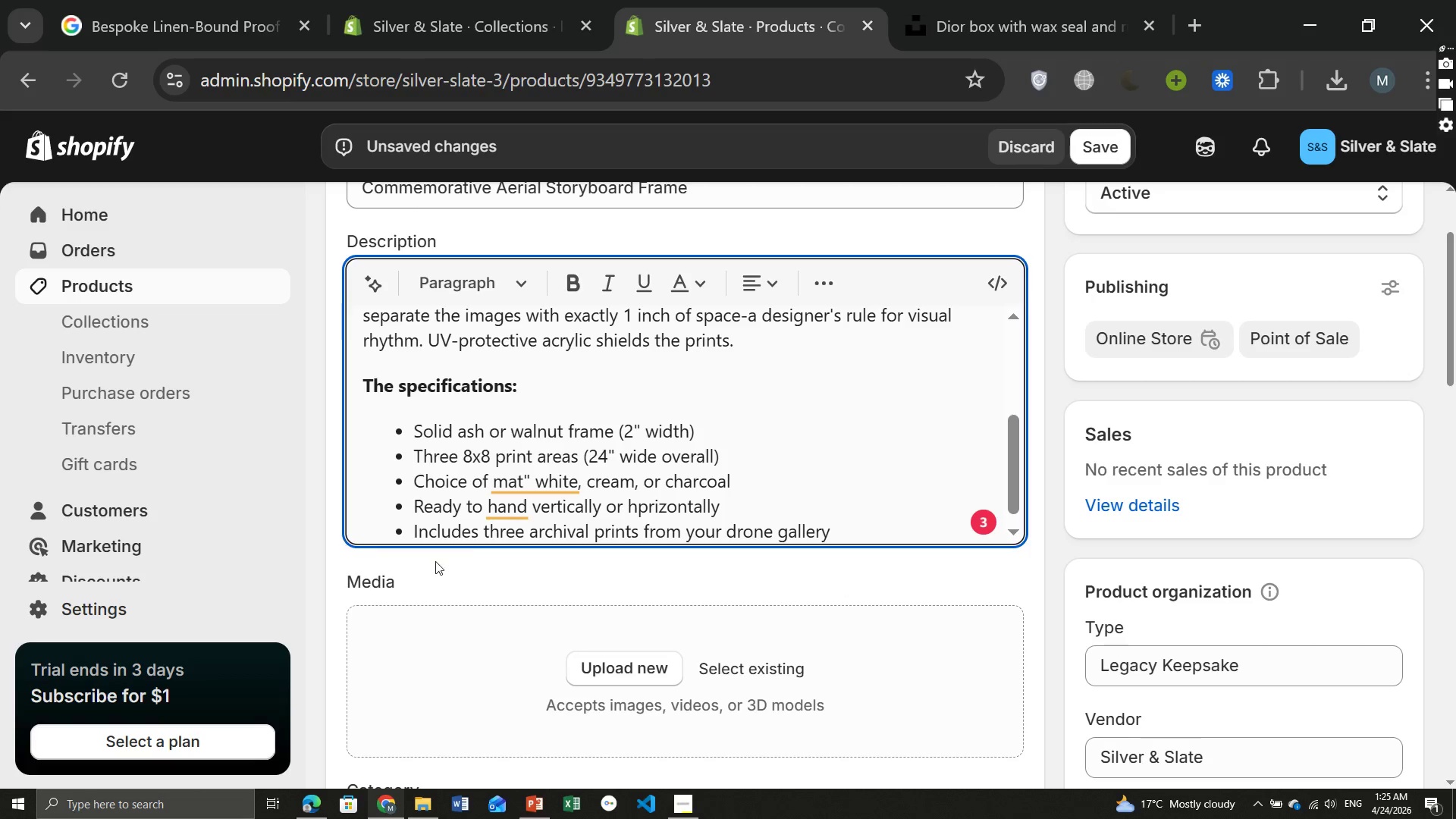 
left_click([555, 478])
 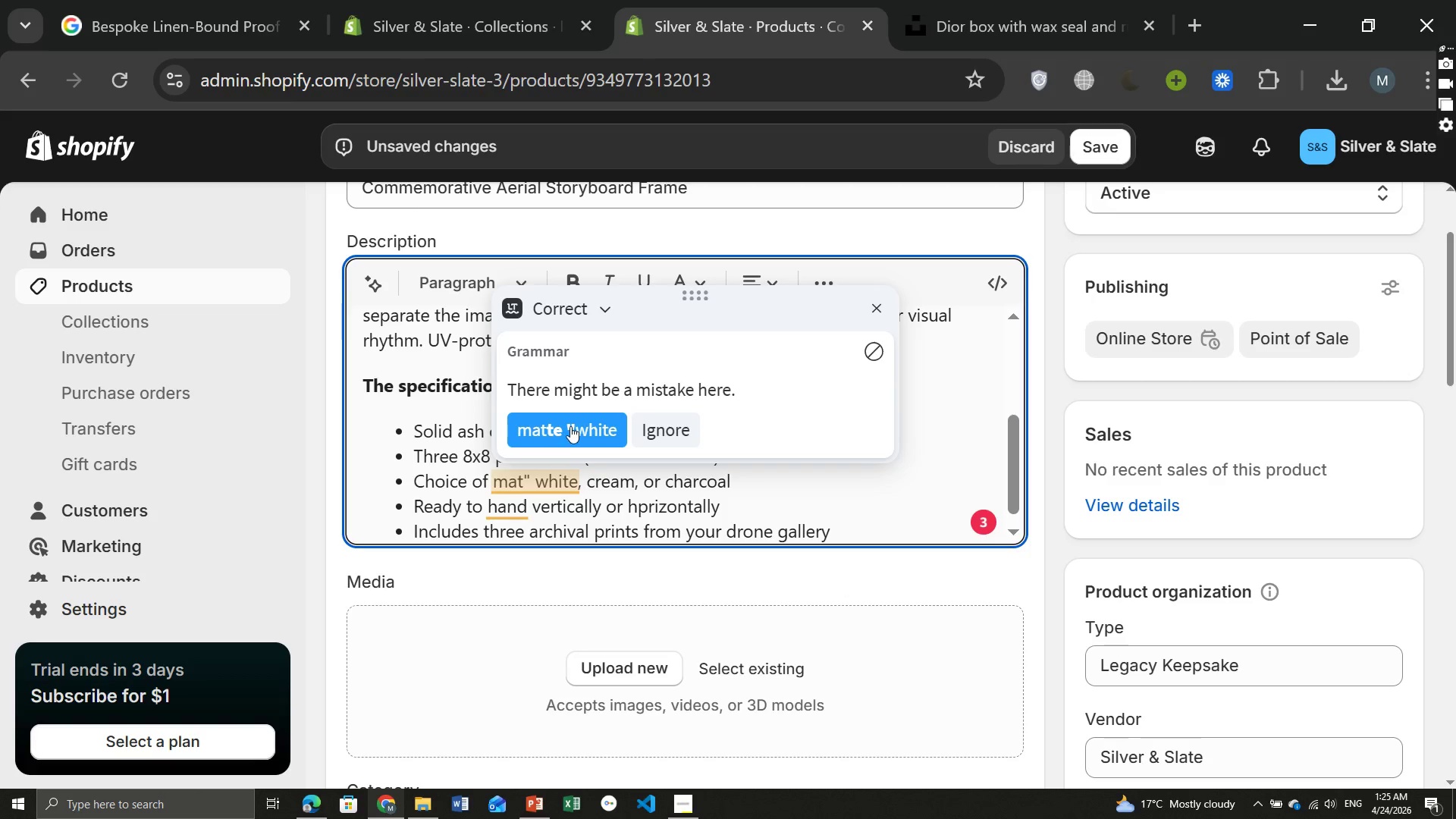 
left_click([570, 425])
 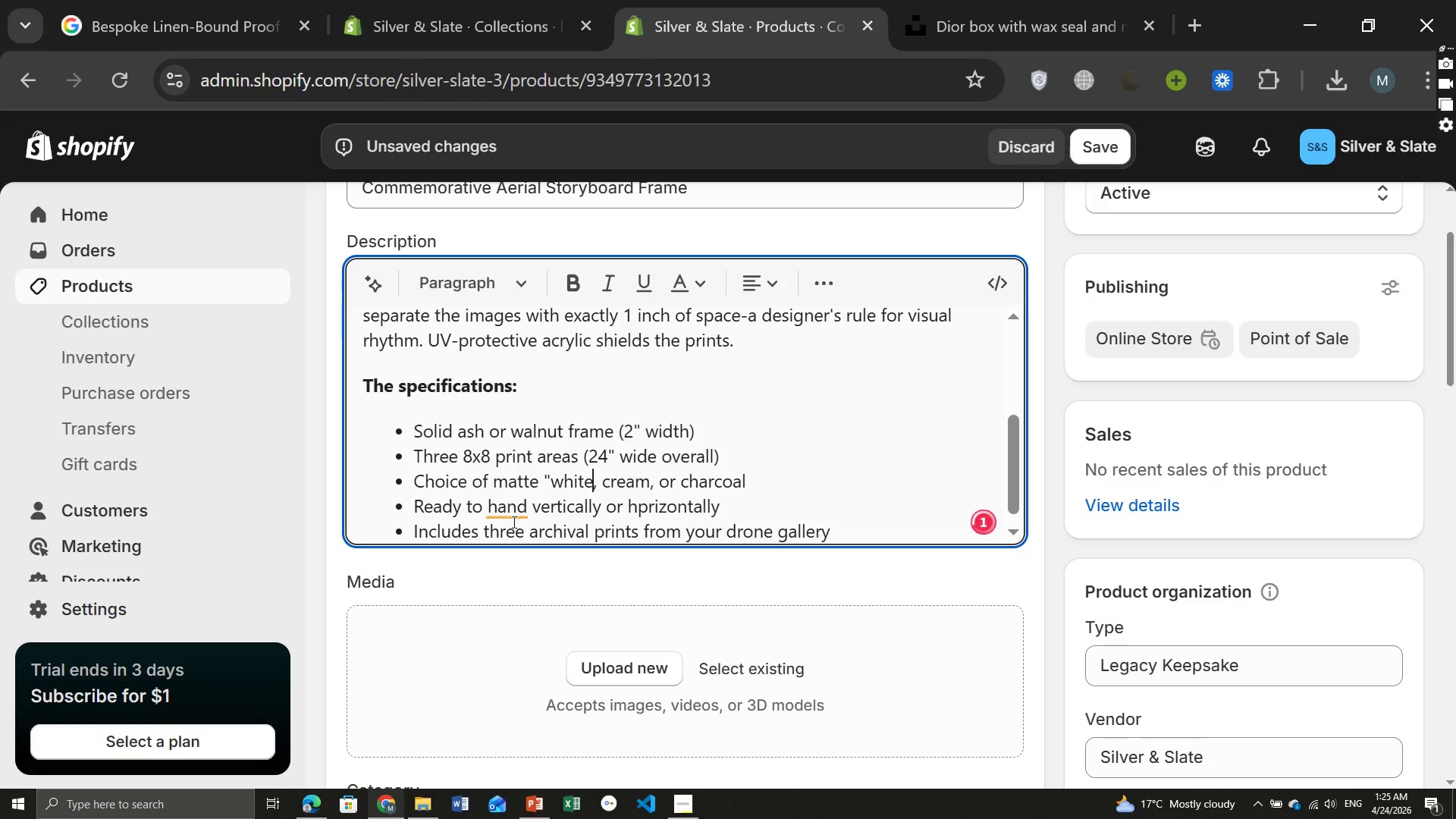 
left_click([513, 524])
 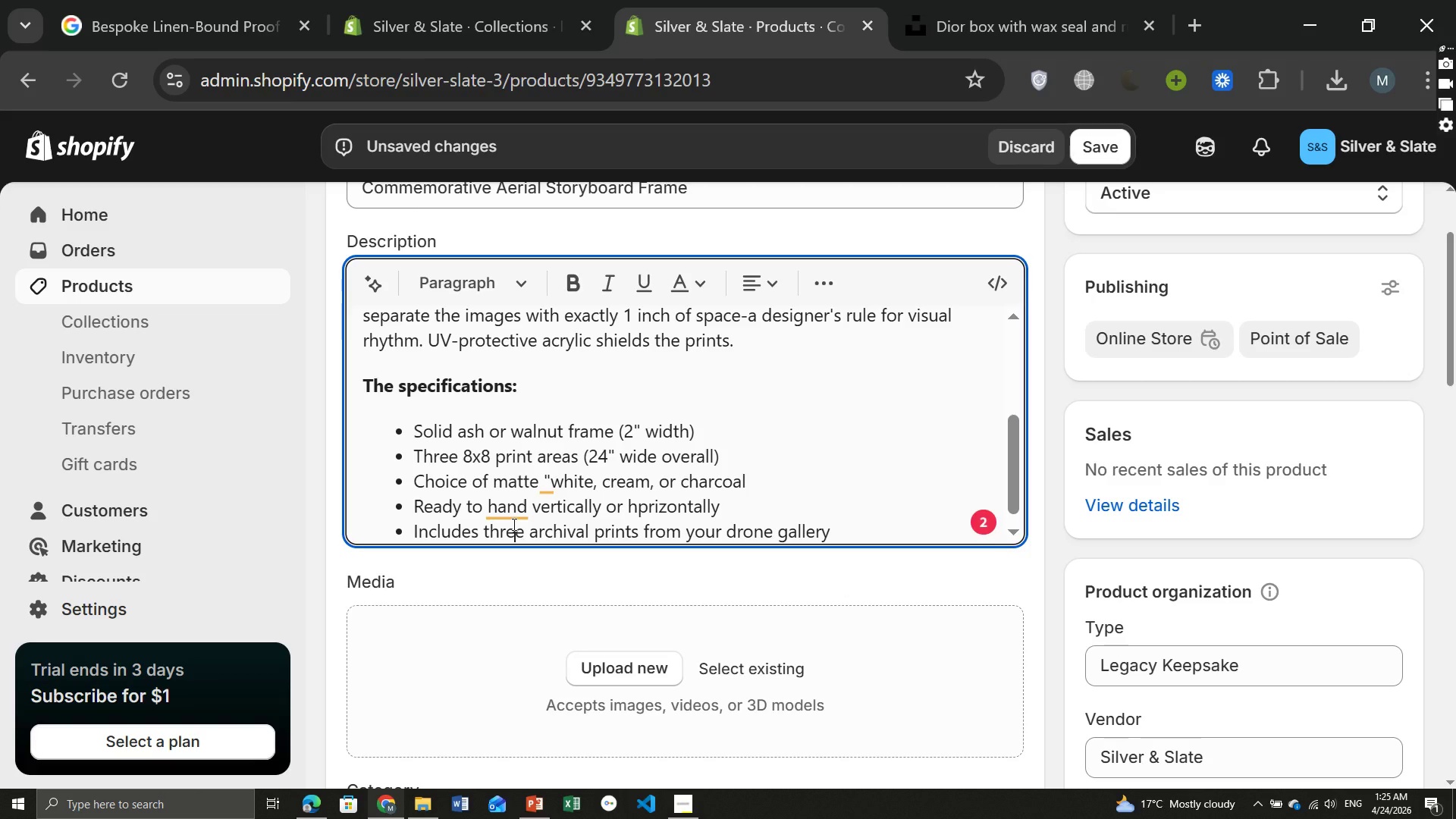 
wait(6.12)
 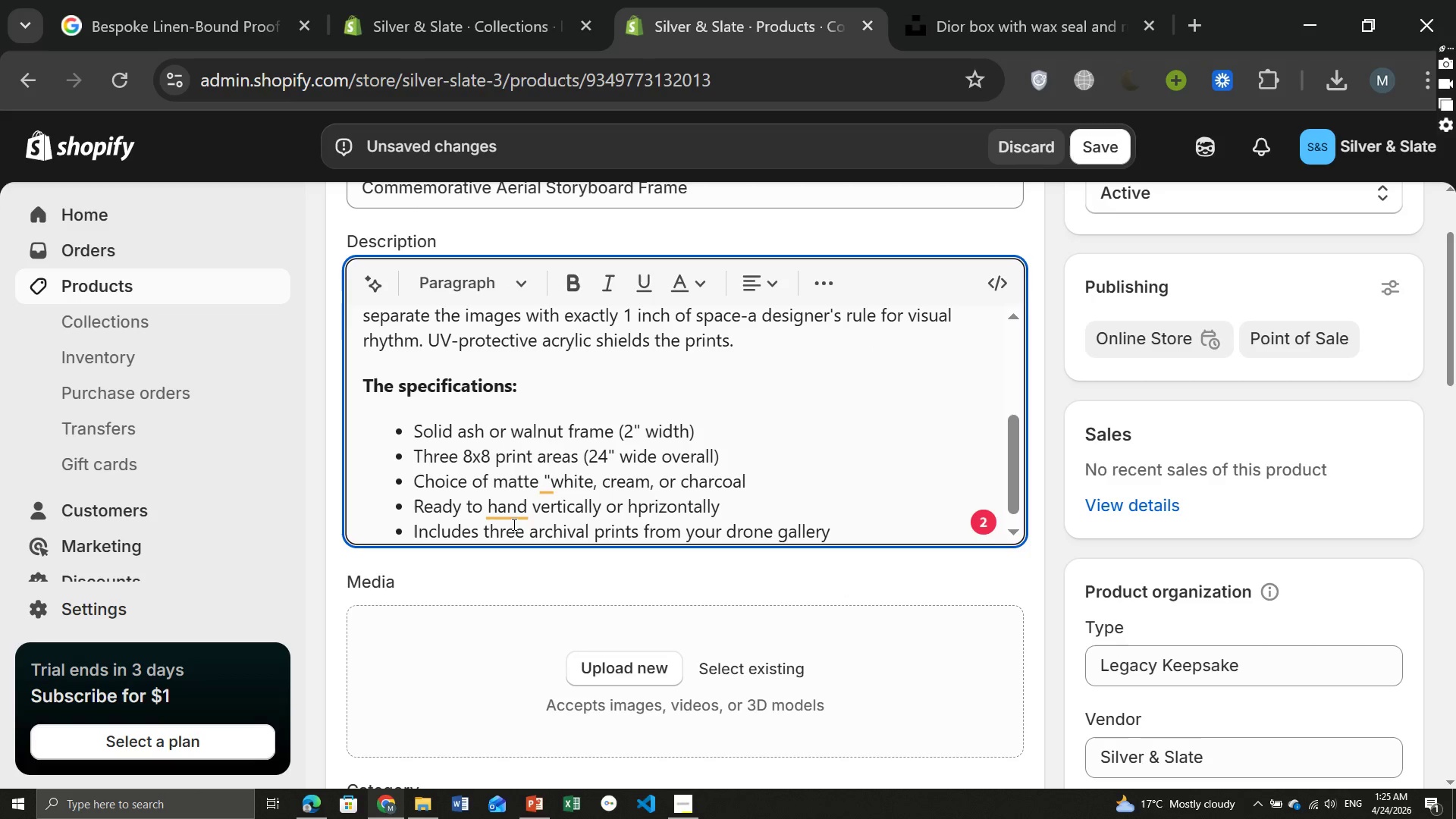 
left_click([548, 483])
 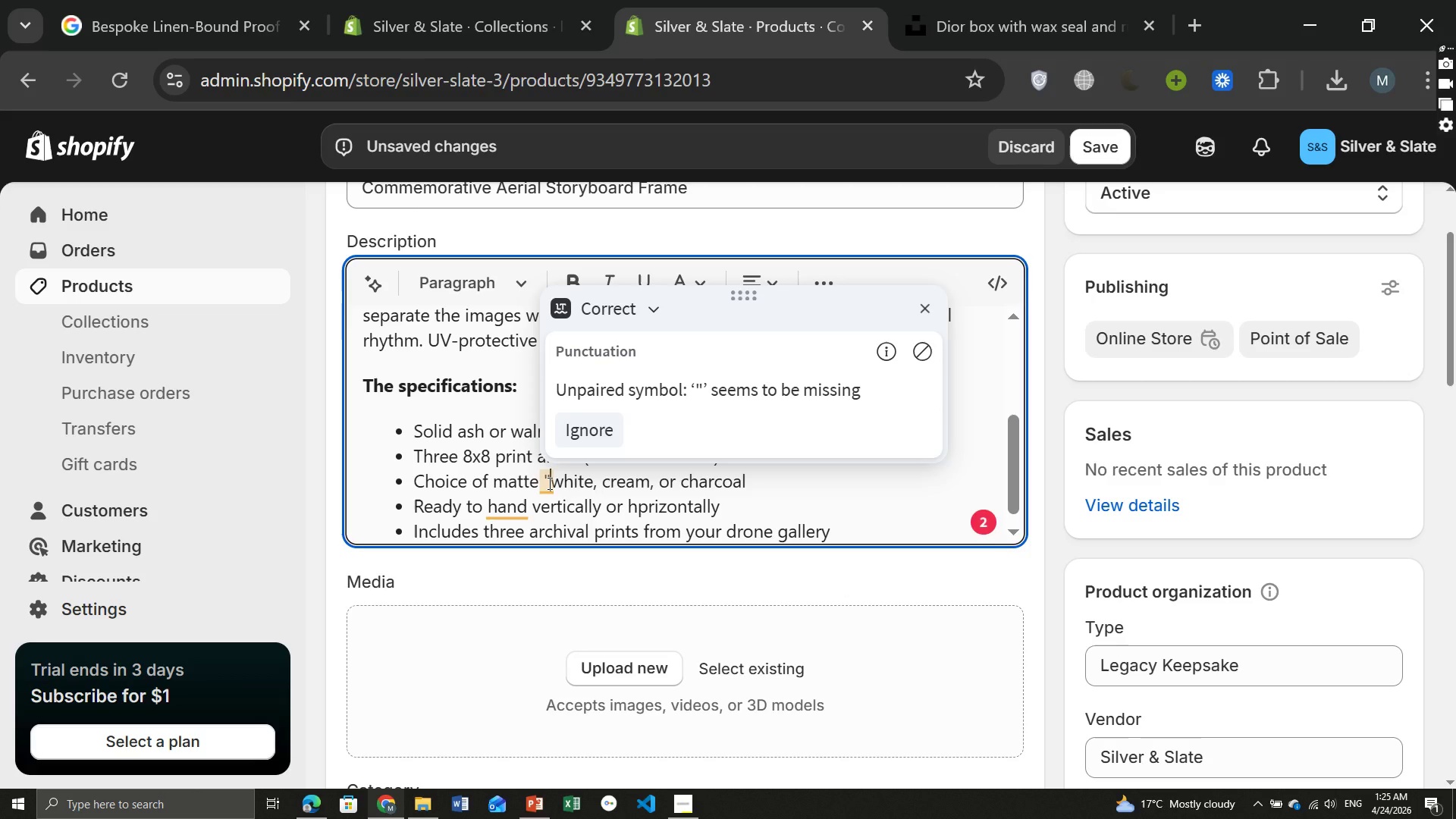 
wait(15.81)
 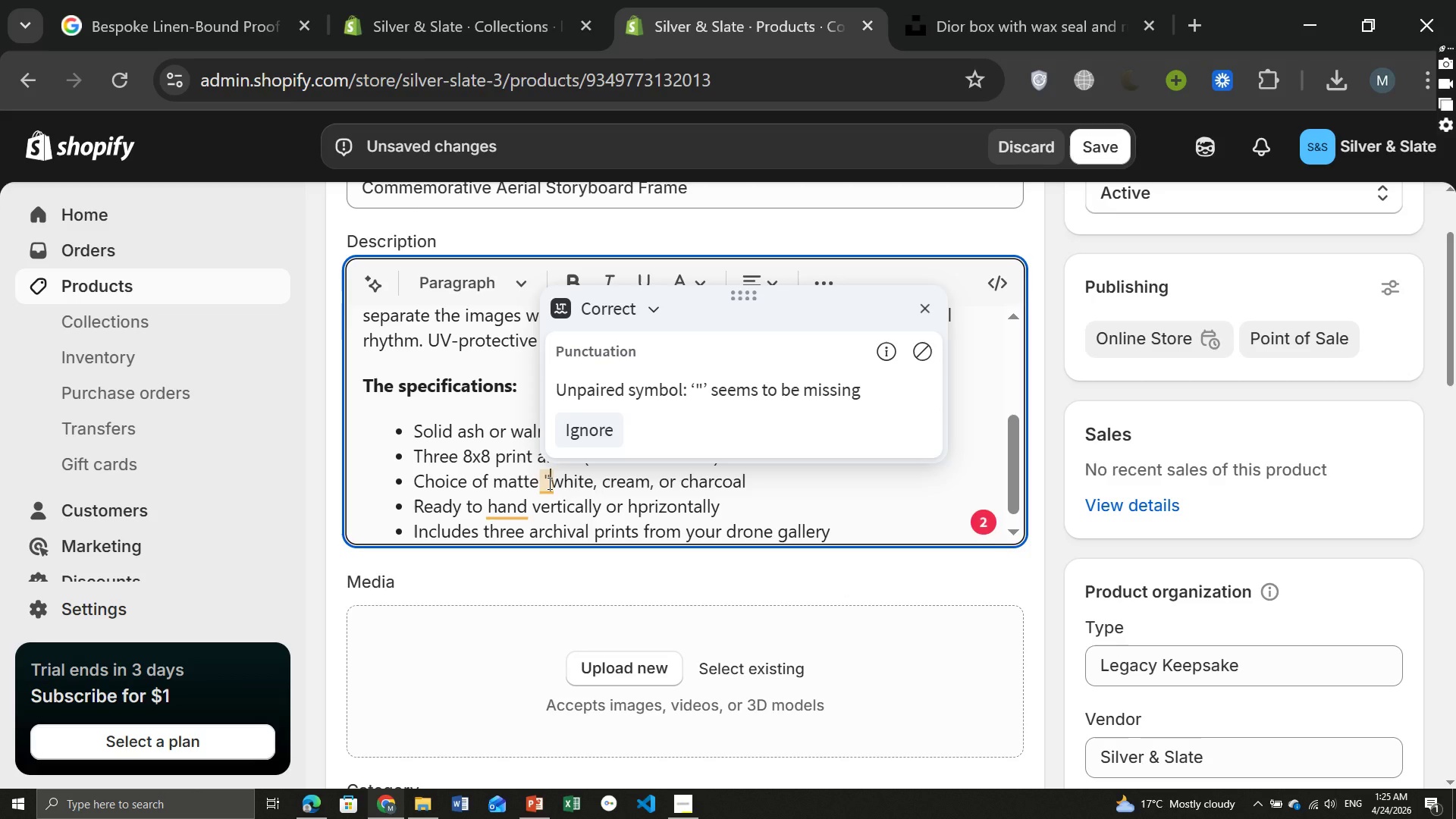 
left_click([720, 500])
 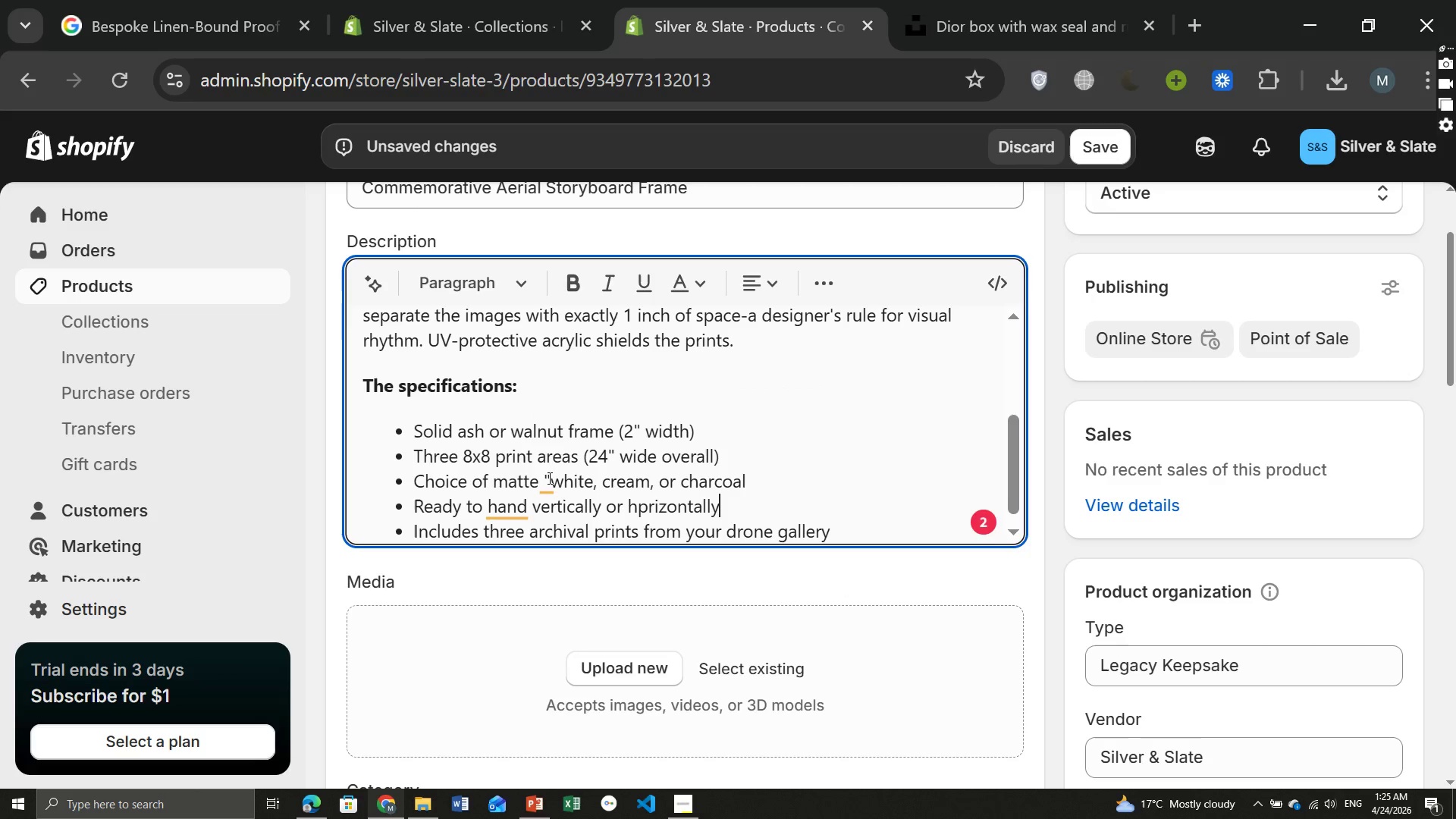 
left_click([549, 478])
 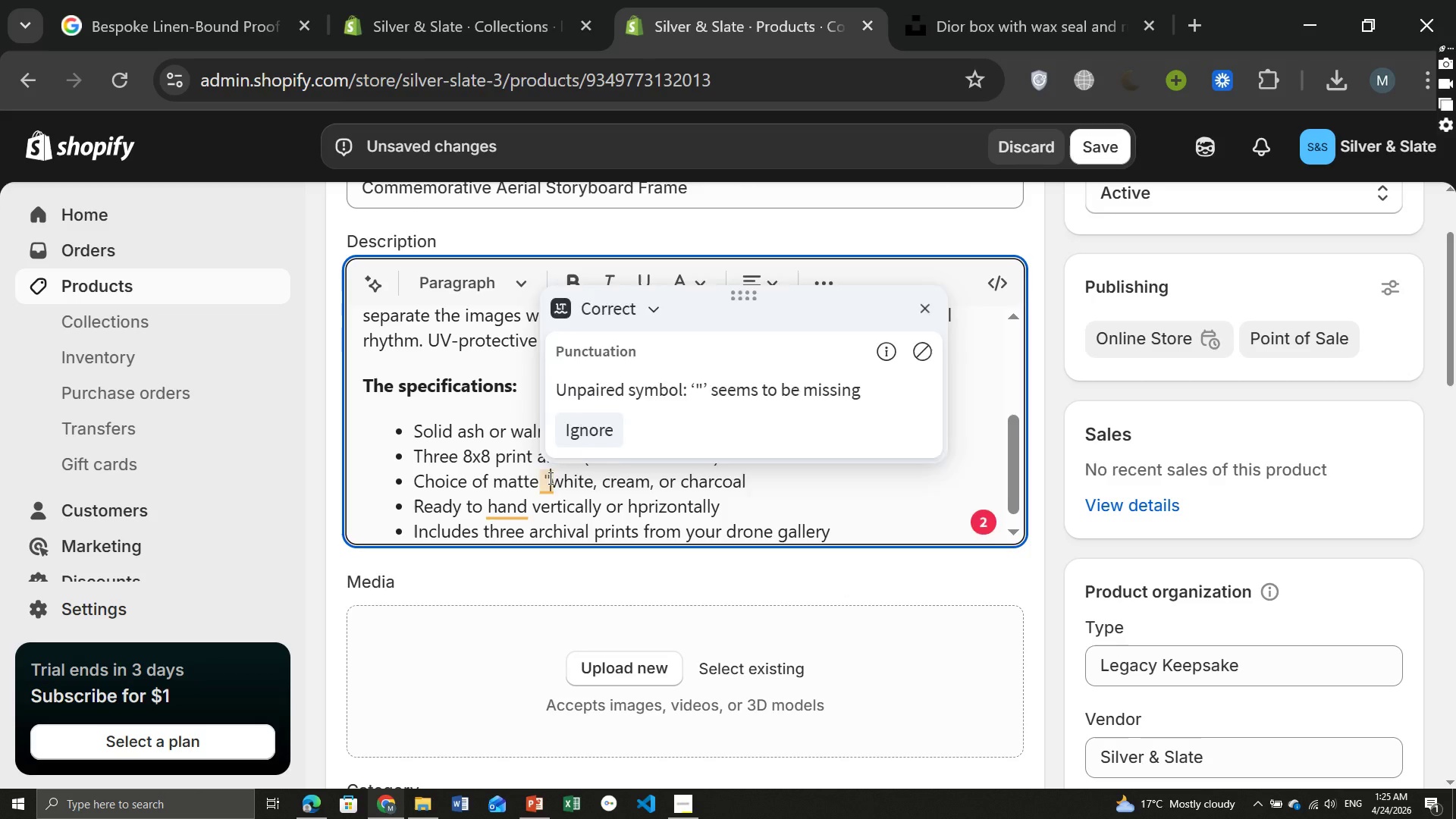 
key(Backspace)
 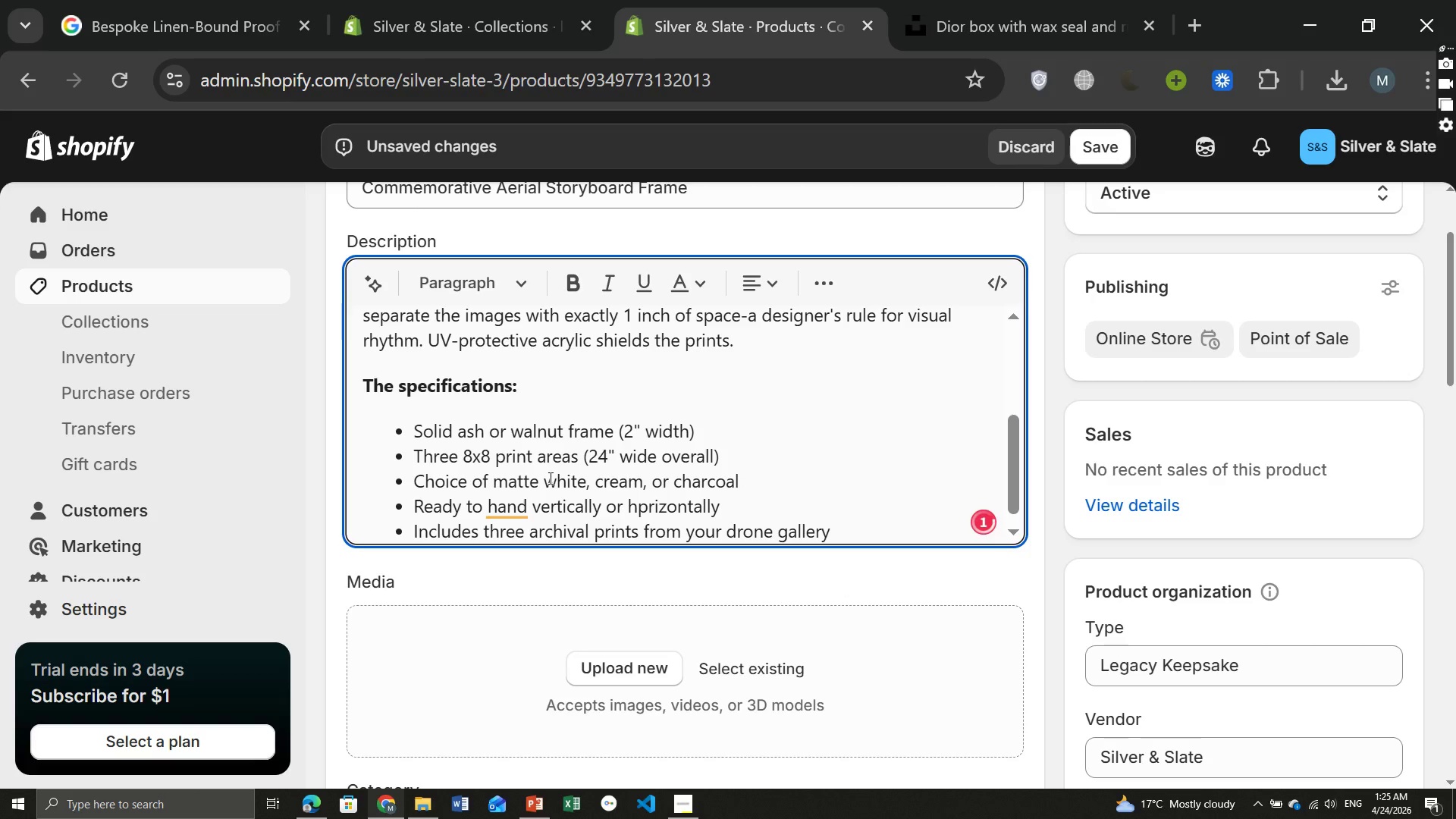 
key(Backspace)
 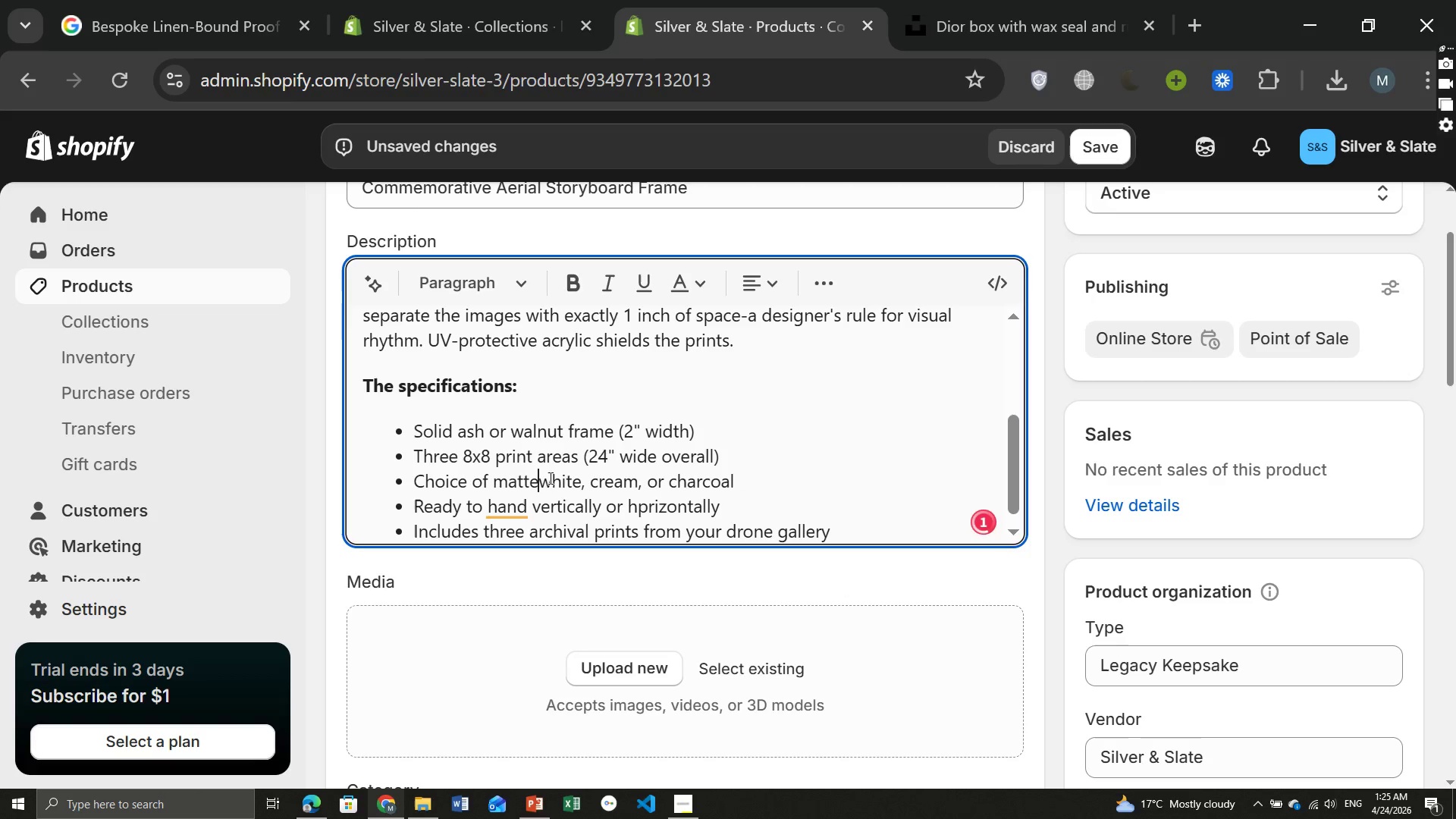 
key(Shift+ShiftRight)
 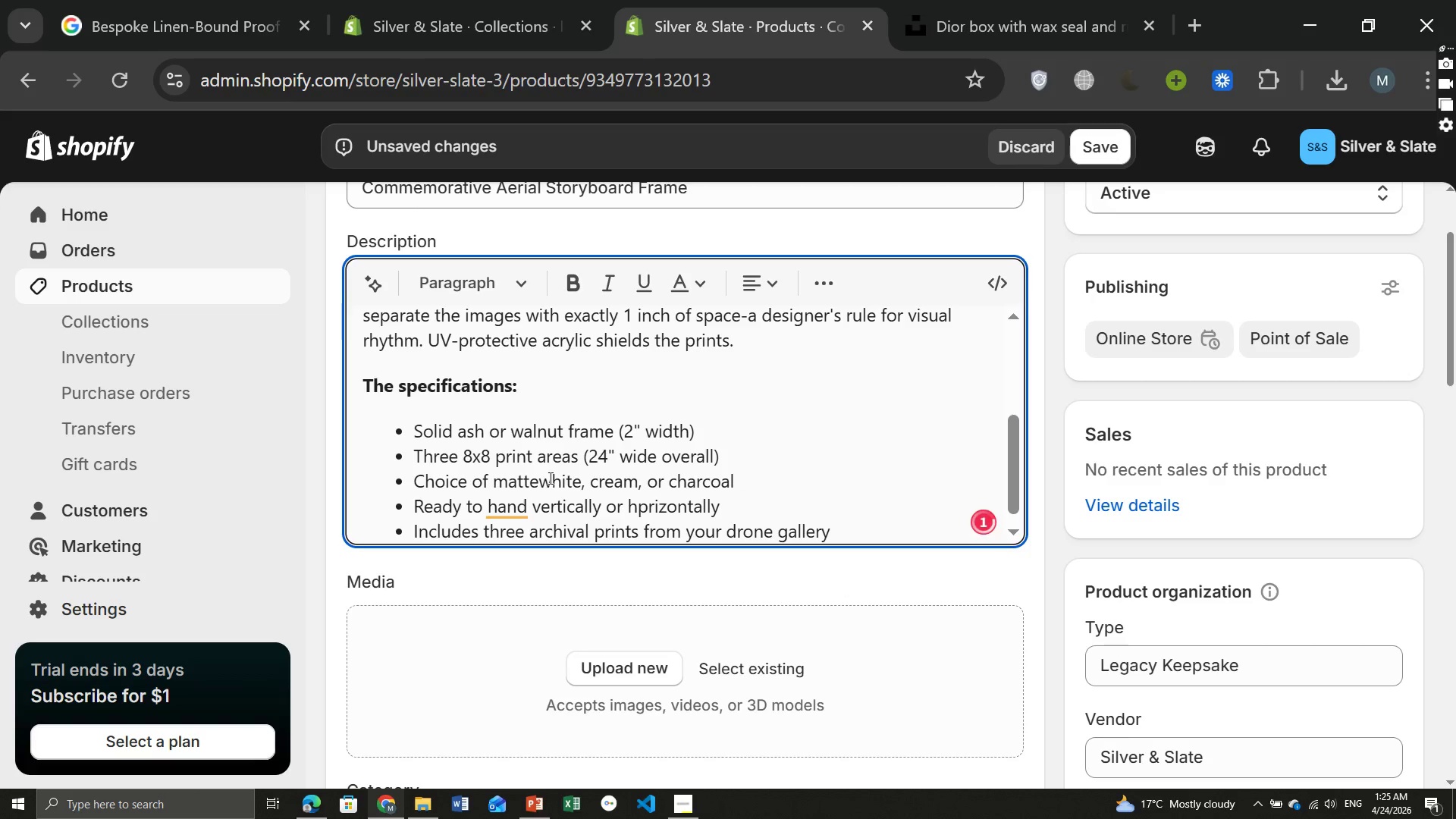 
key(Shift+Semicolon)
 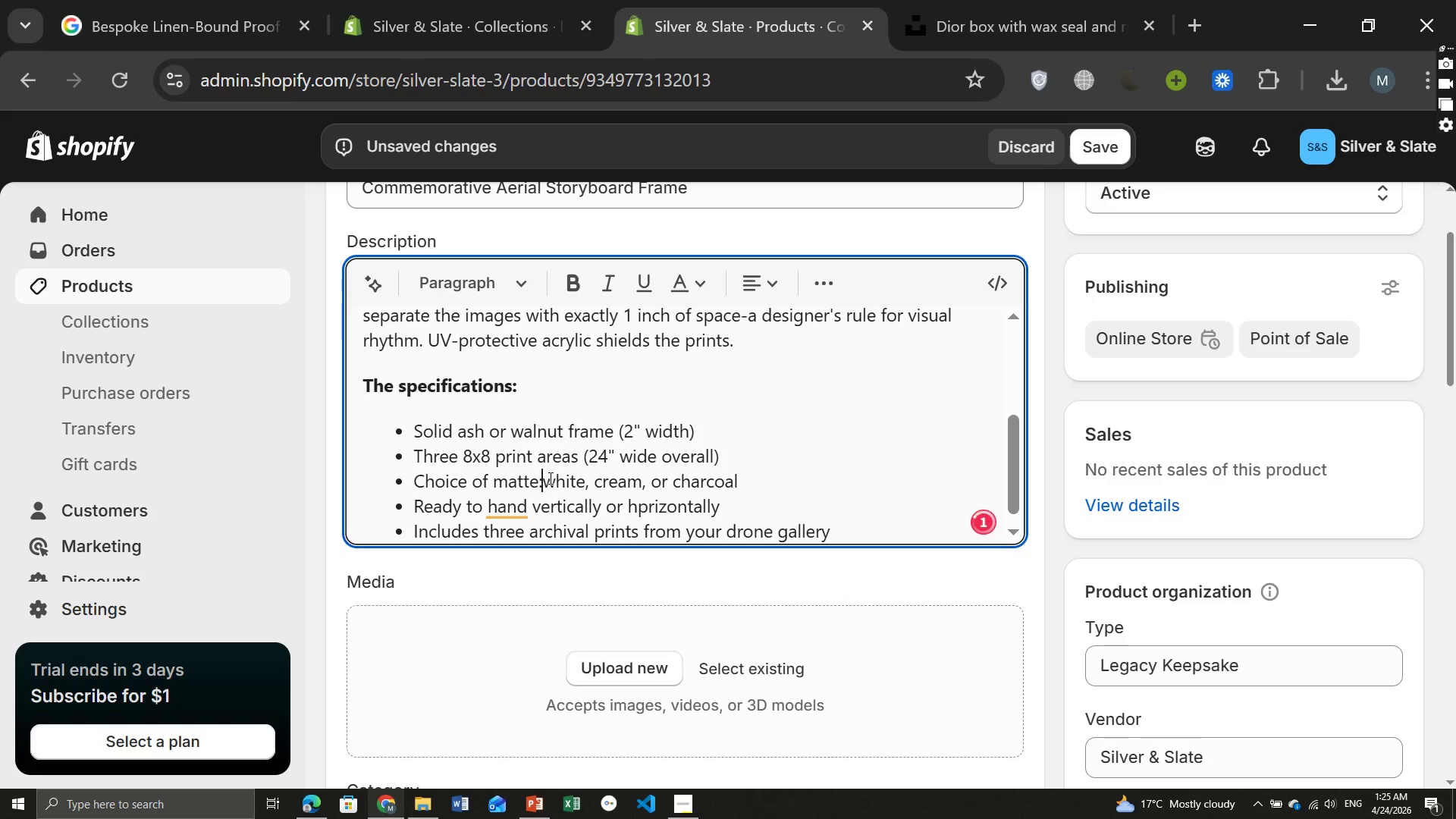 
key(Space)
 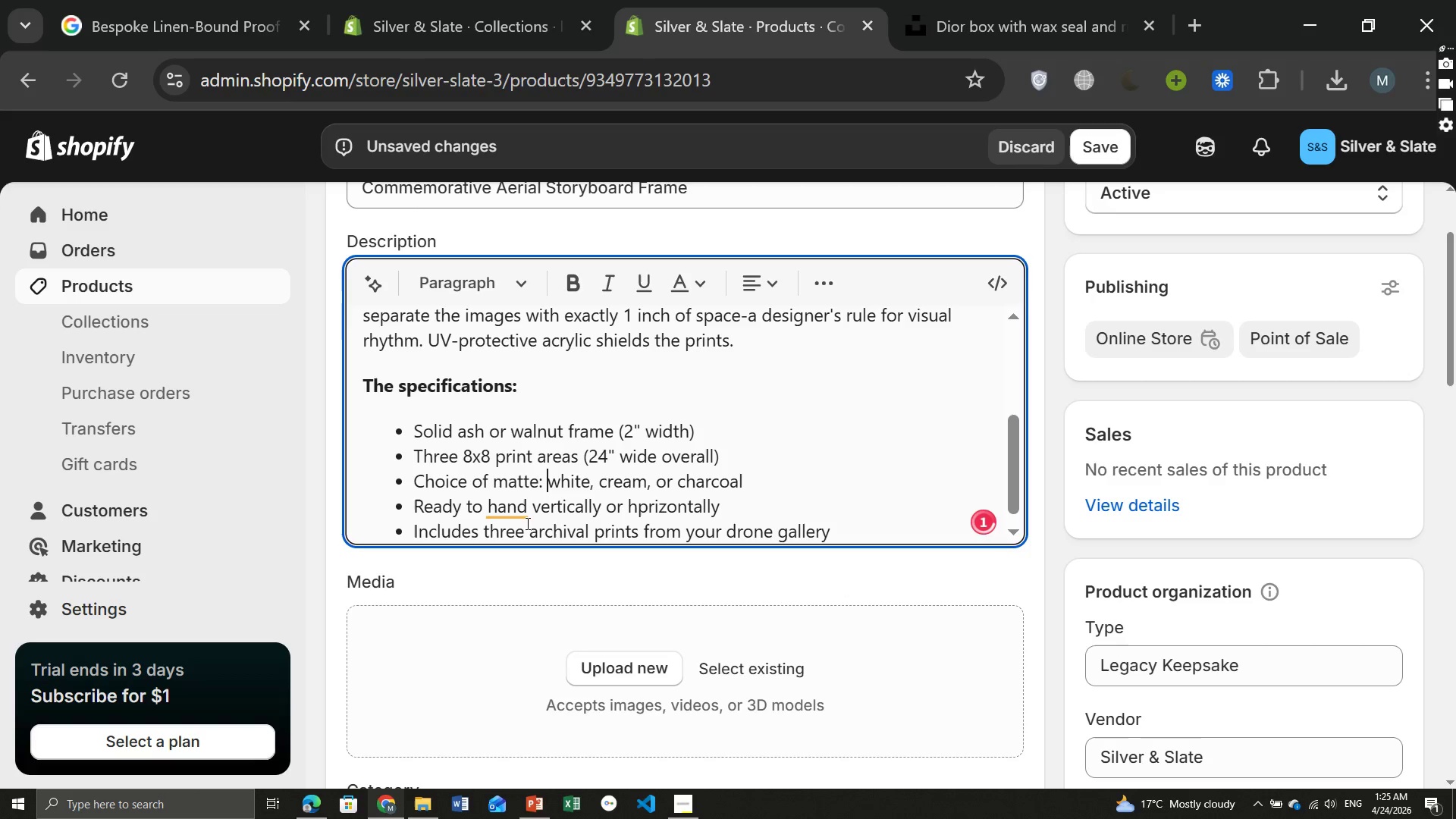 
left_click([507, 517])
 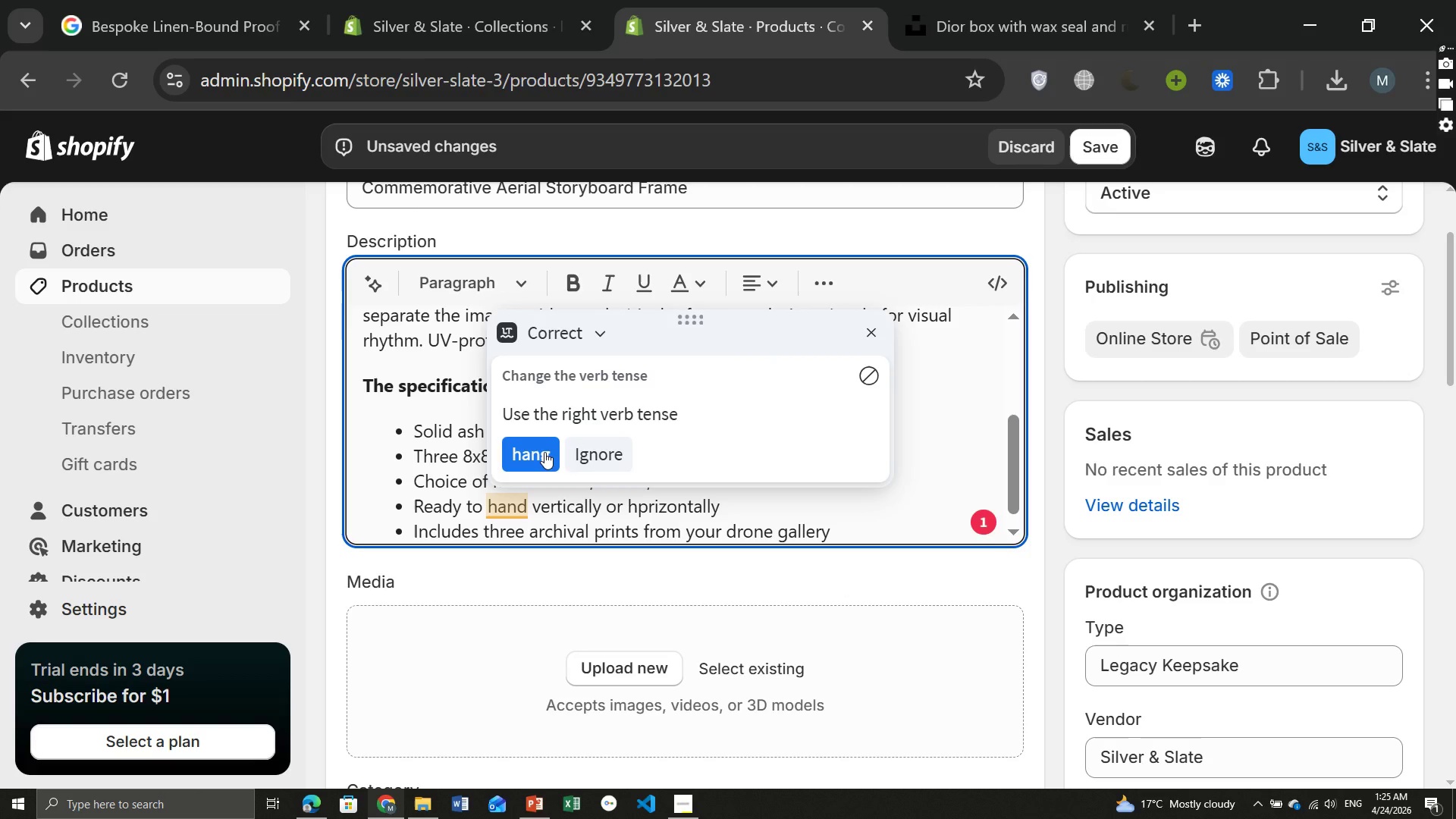 
left_click([544, 452])
 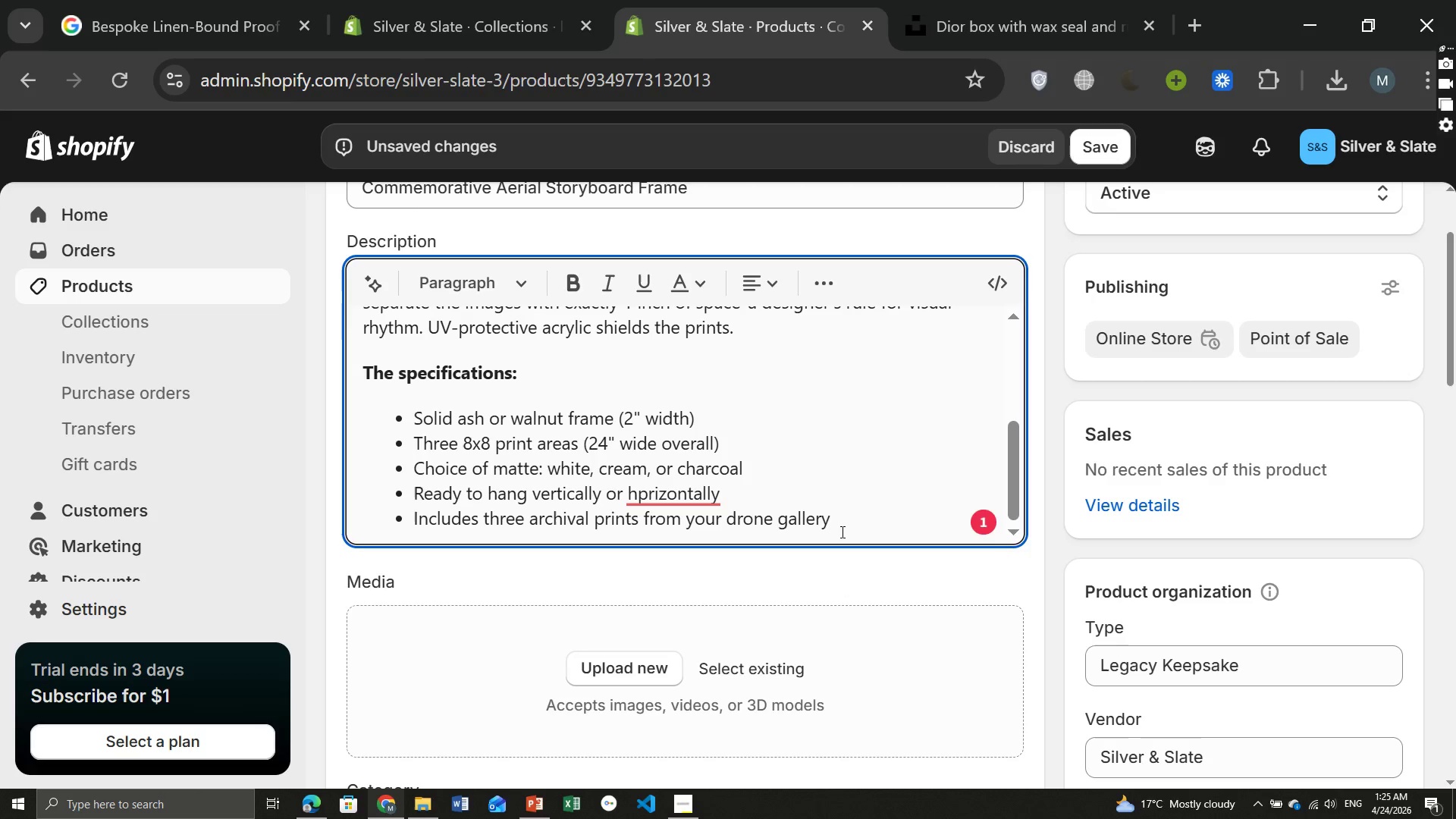 
left_click([684, 495])
 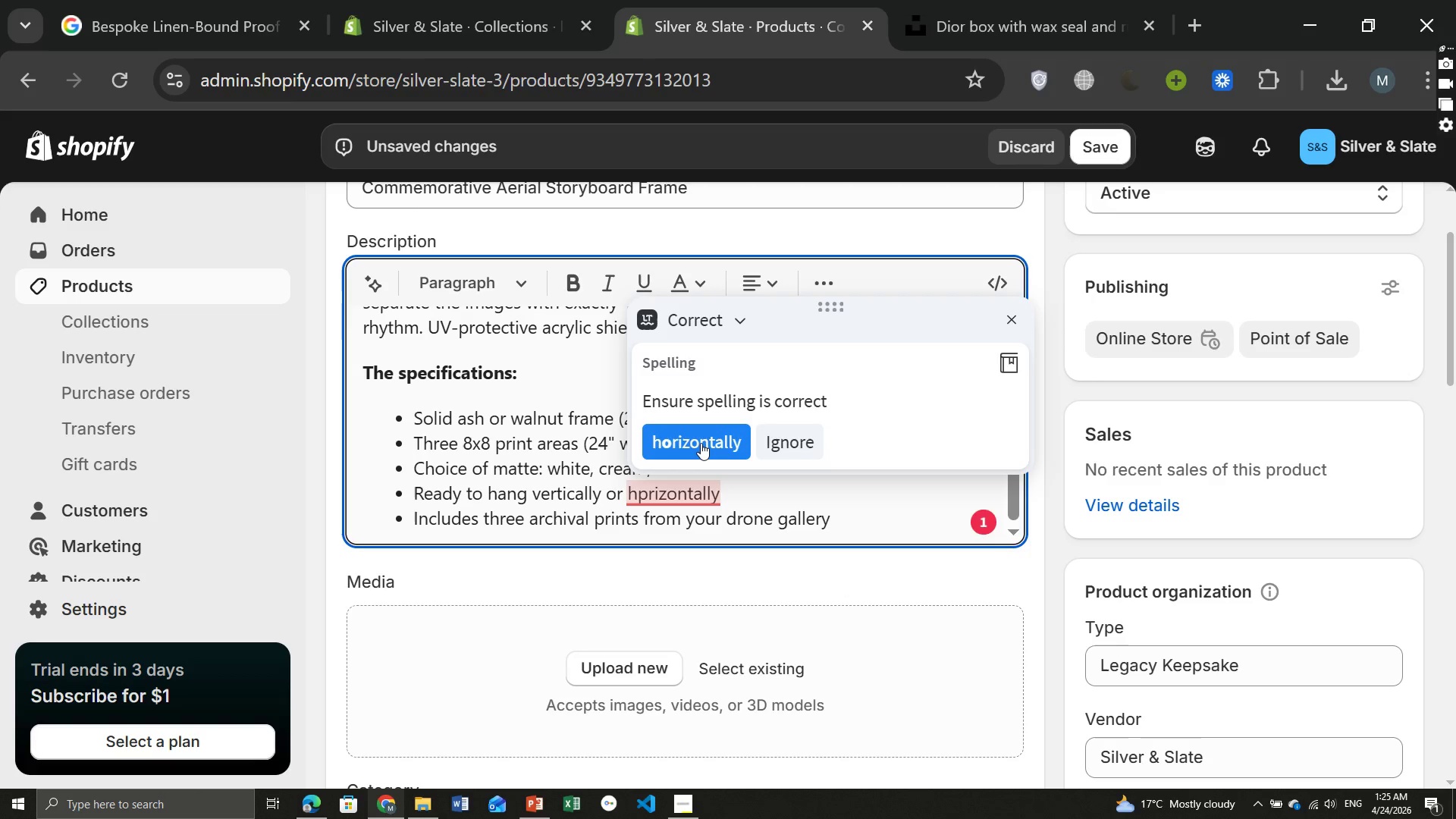 
left_click([701, 443])
 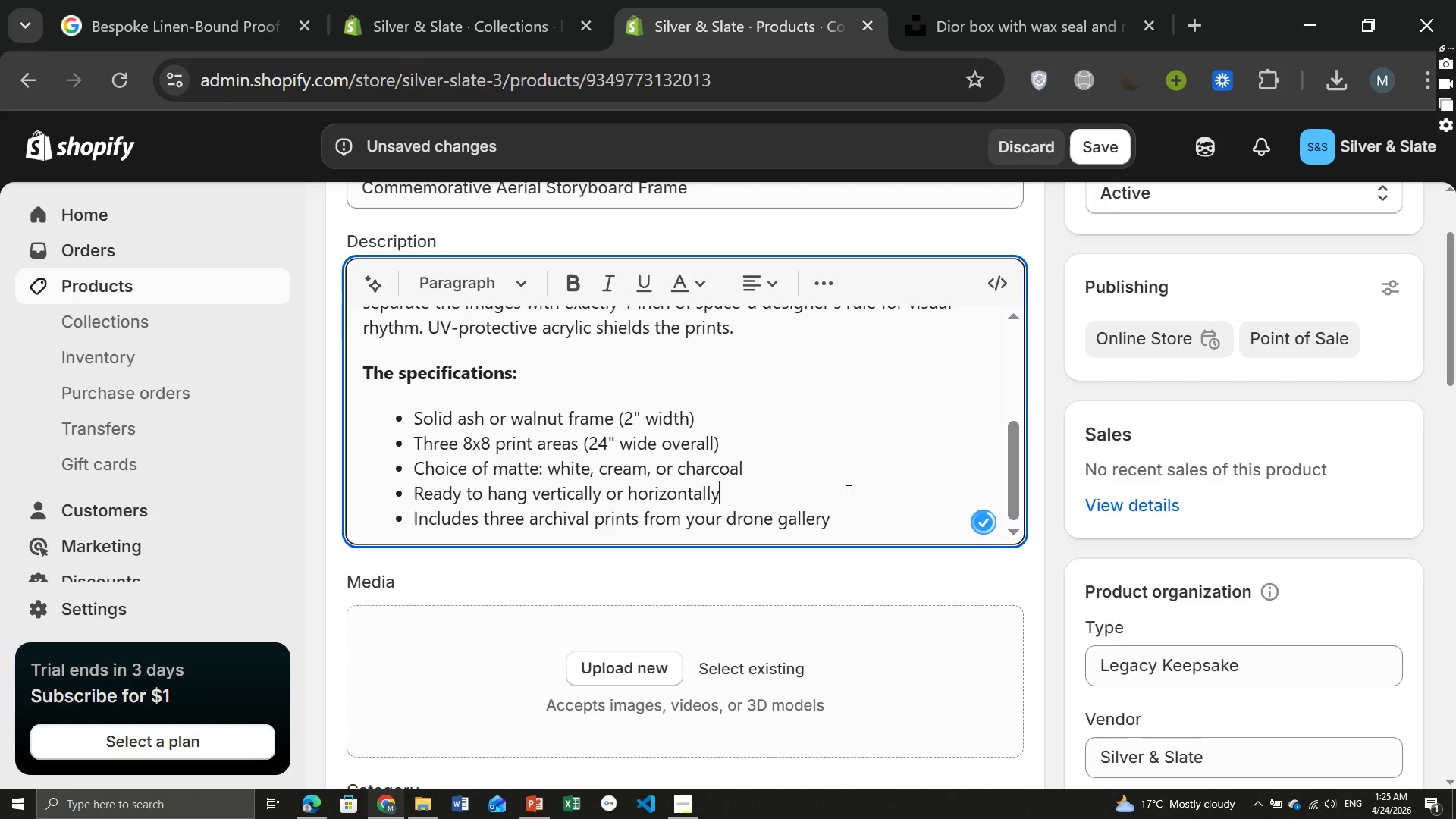 
left_click([851, 524])
 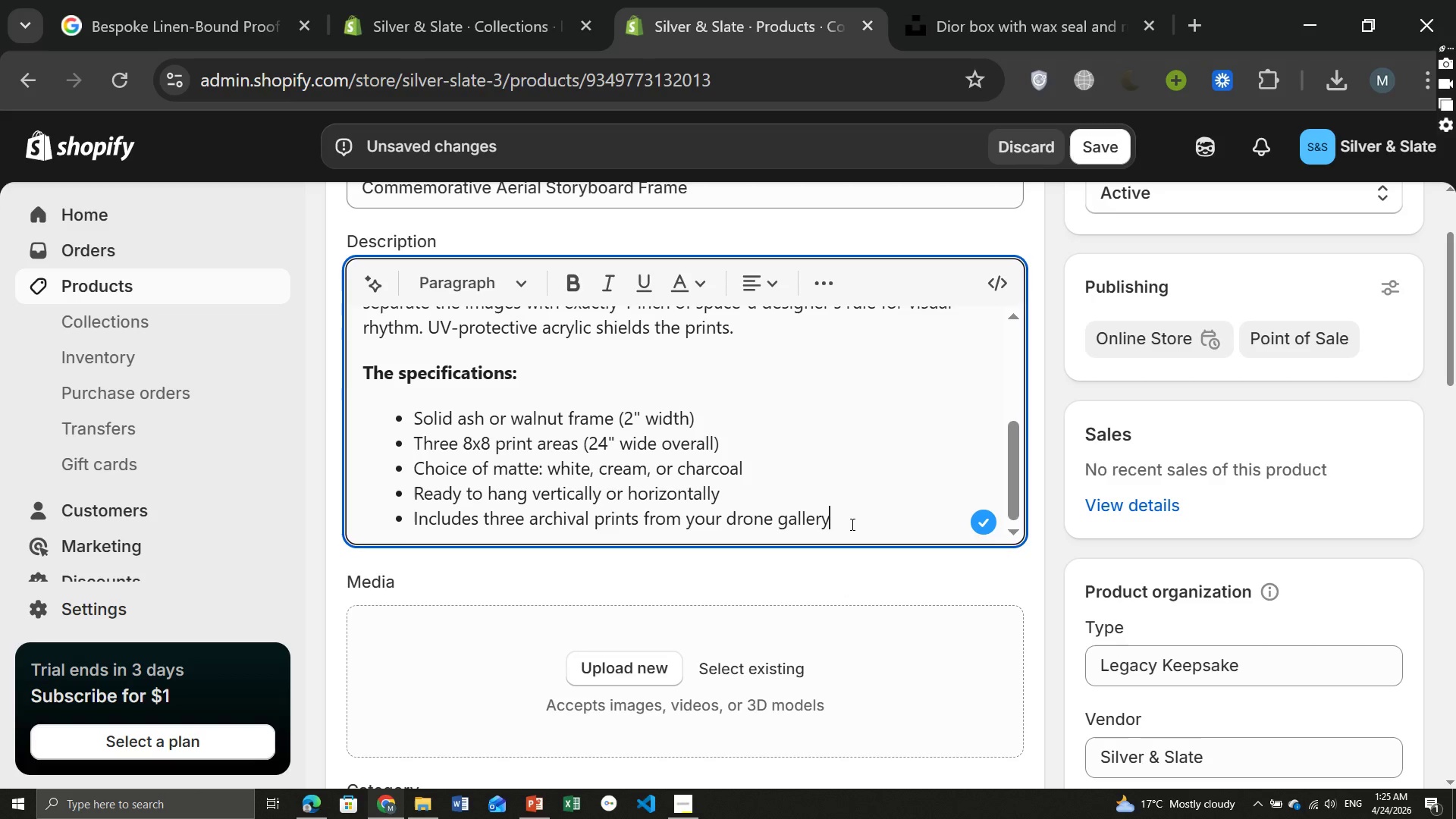 
key(Enter)
 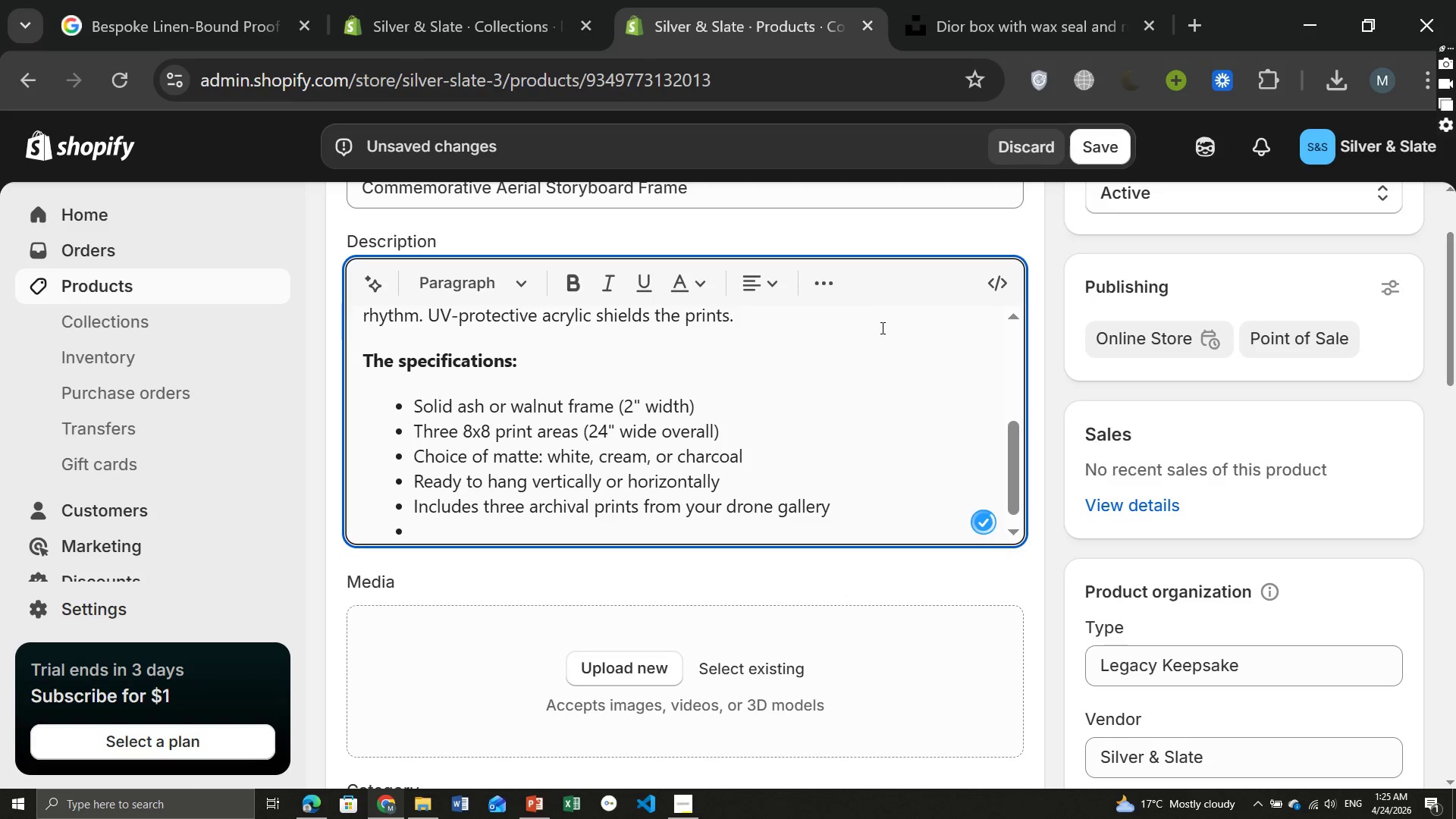 
left_click([834, 282])
 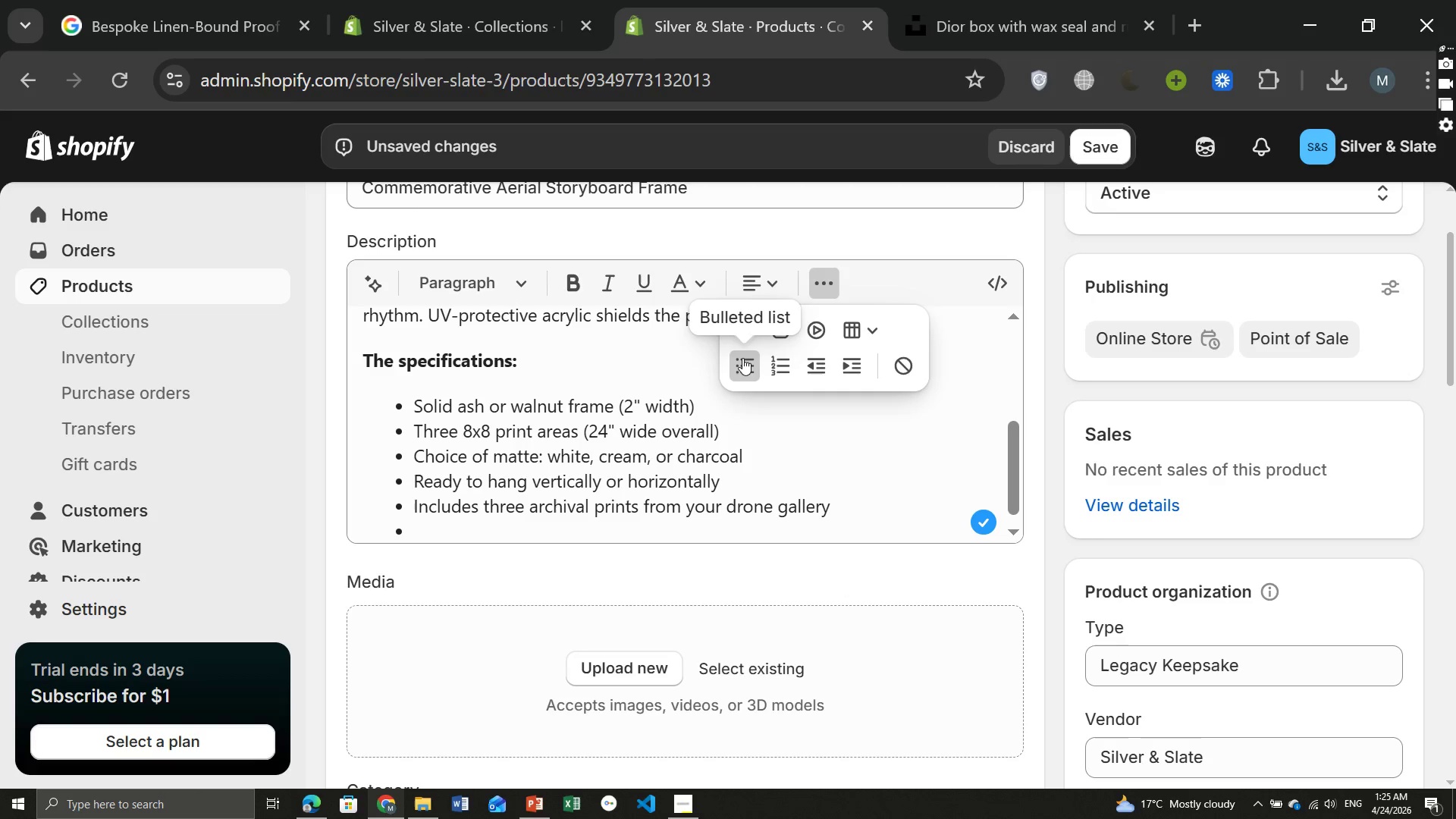 
left_click([740, 366])
 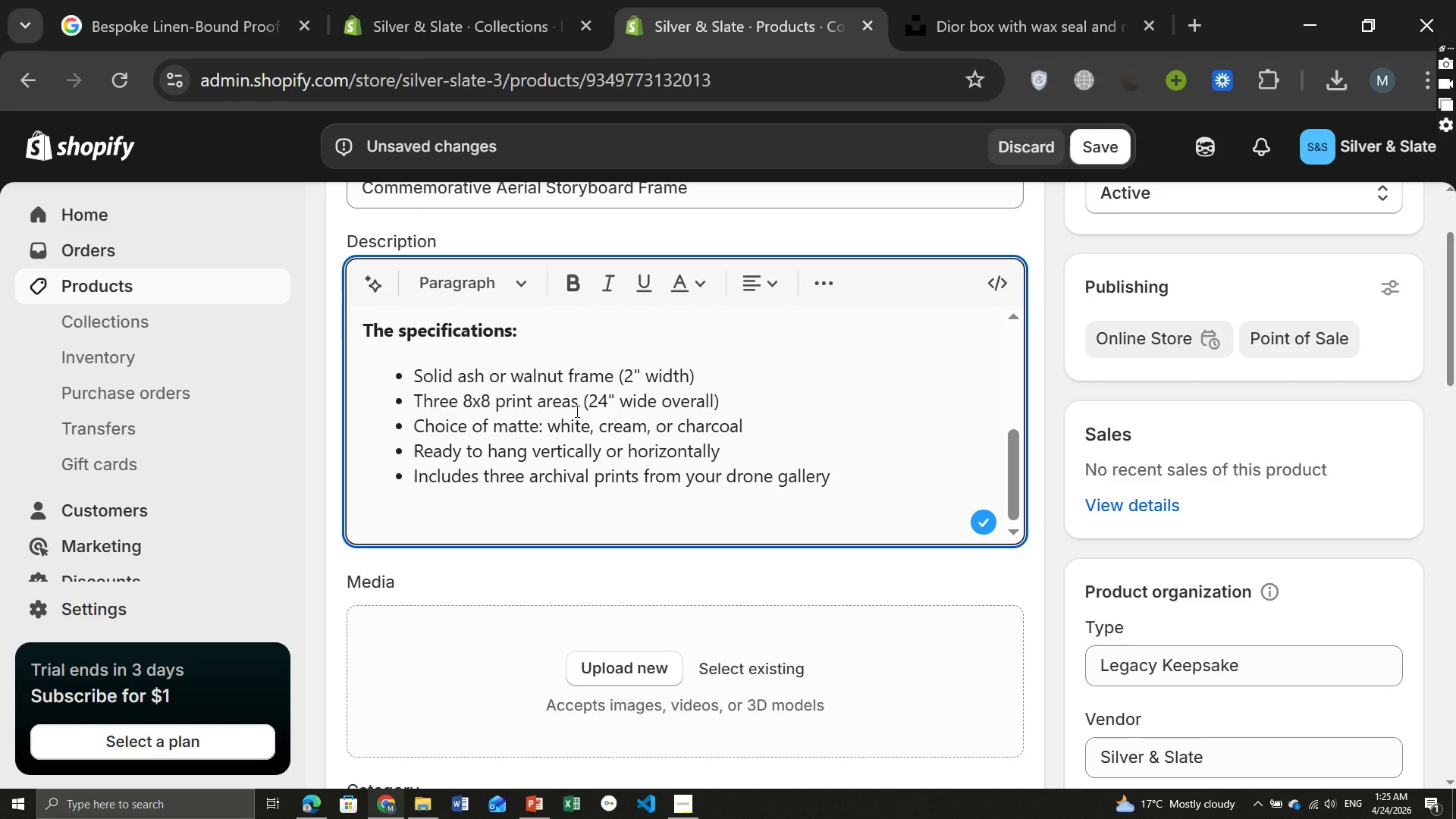 
wait(5.41)
 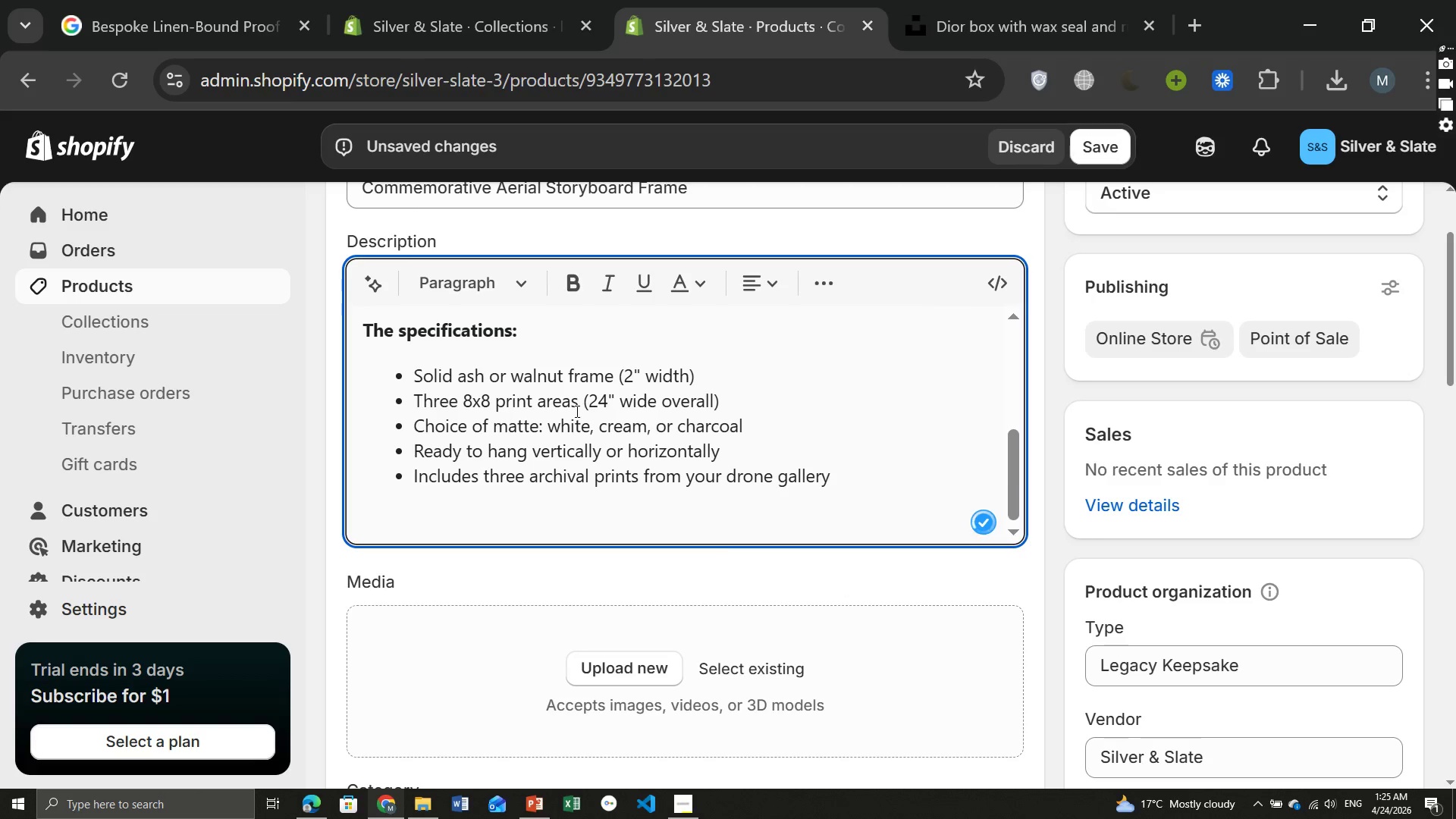 
type(The compa)
key(Backspace)
type(osition:[Home])
 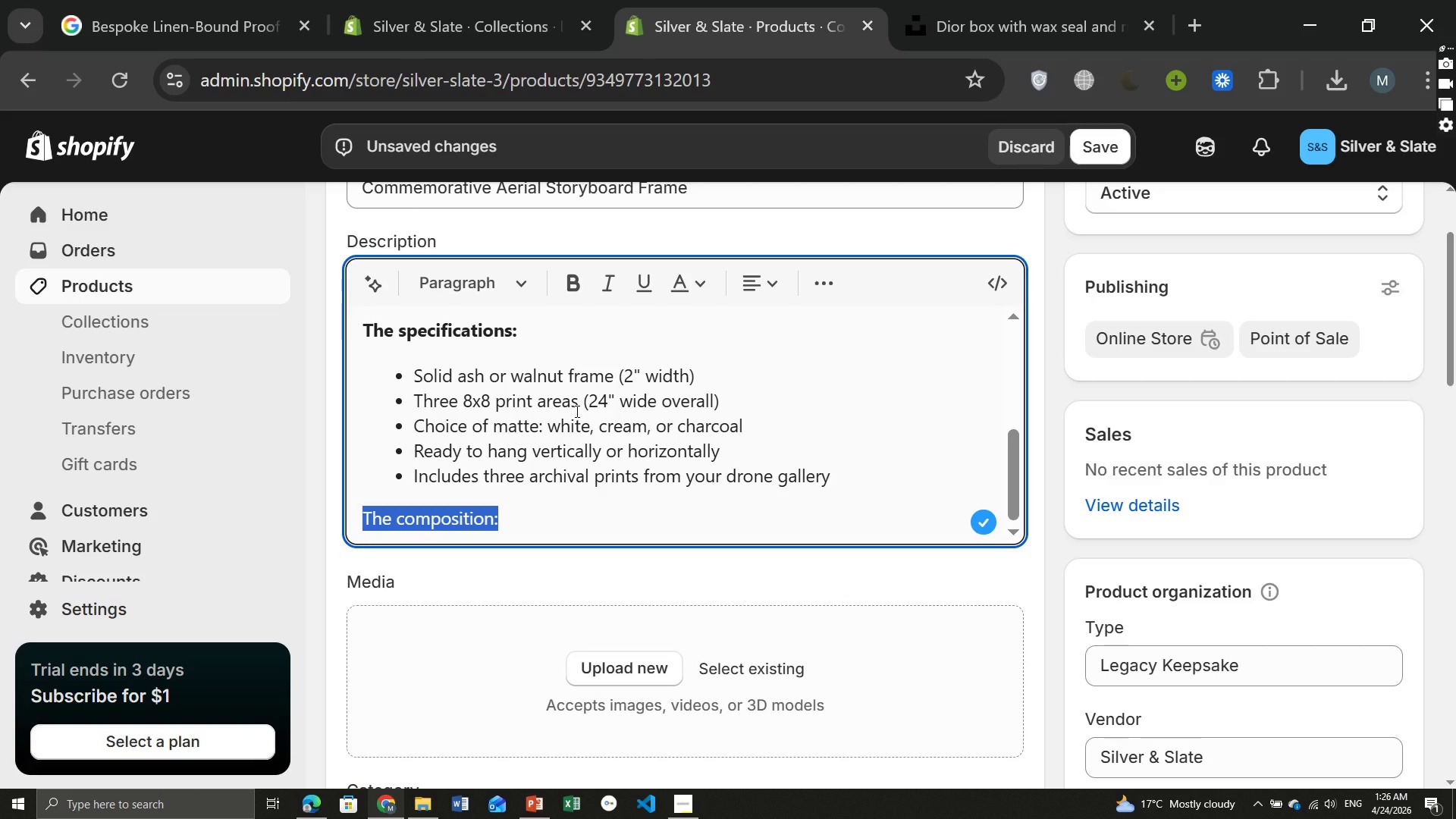 
key(Control+ControlLeft)
 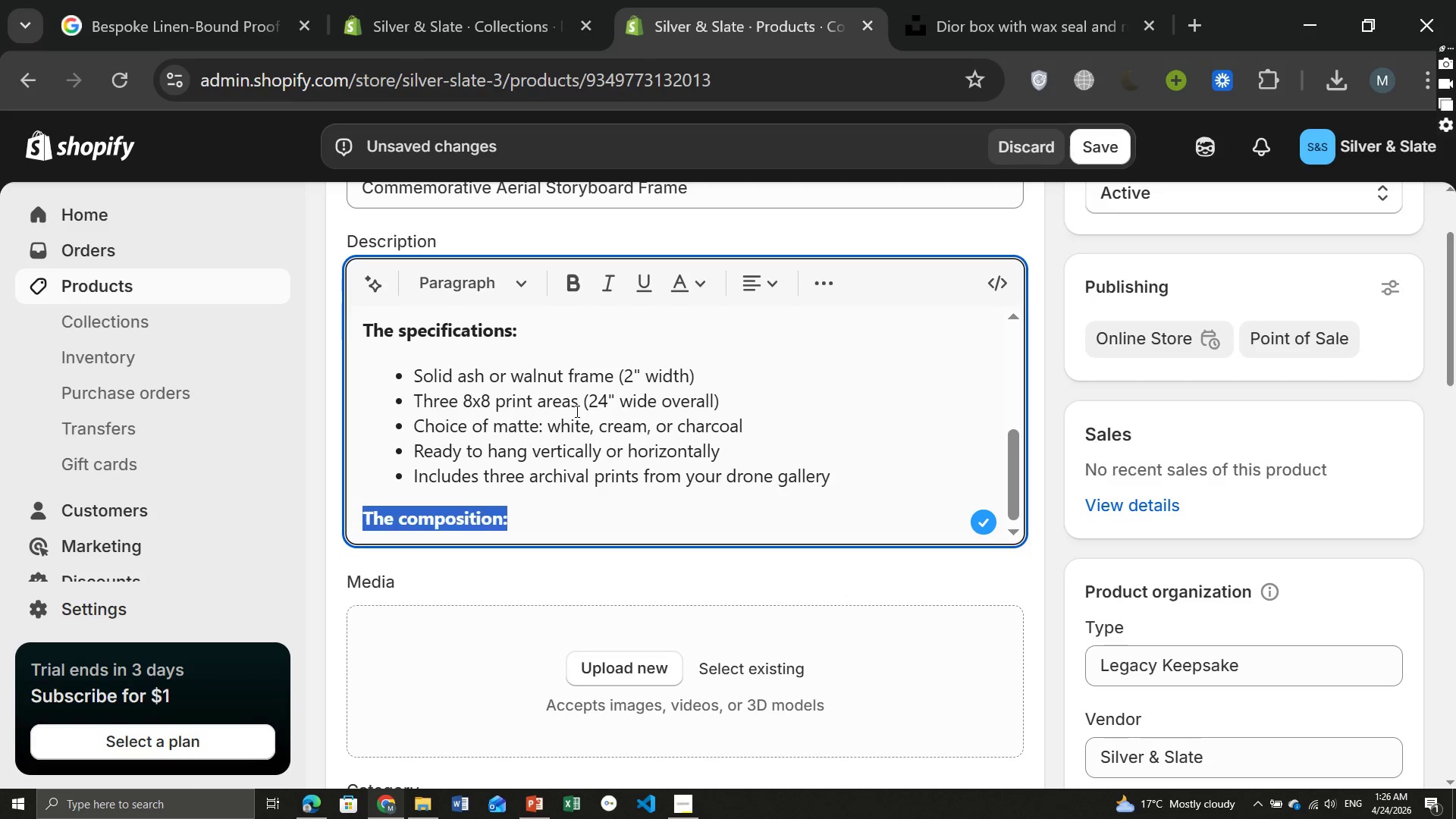 
key(Control+B)
 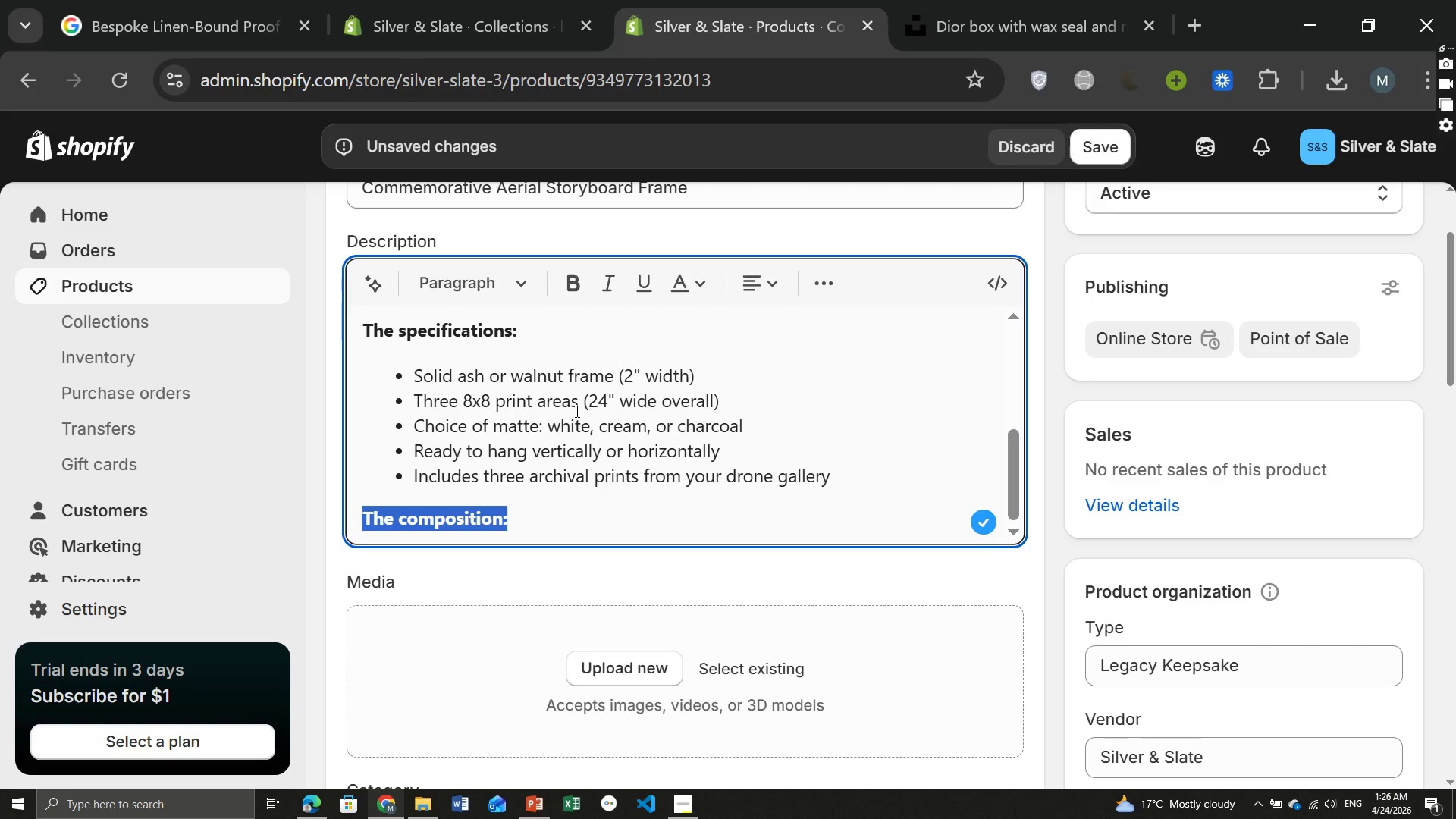 
key(ArrowRight)
 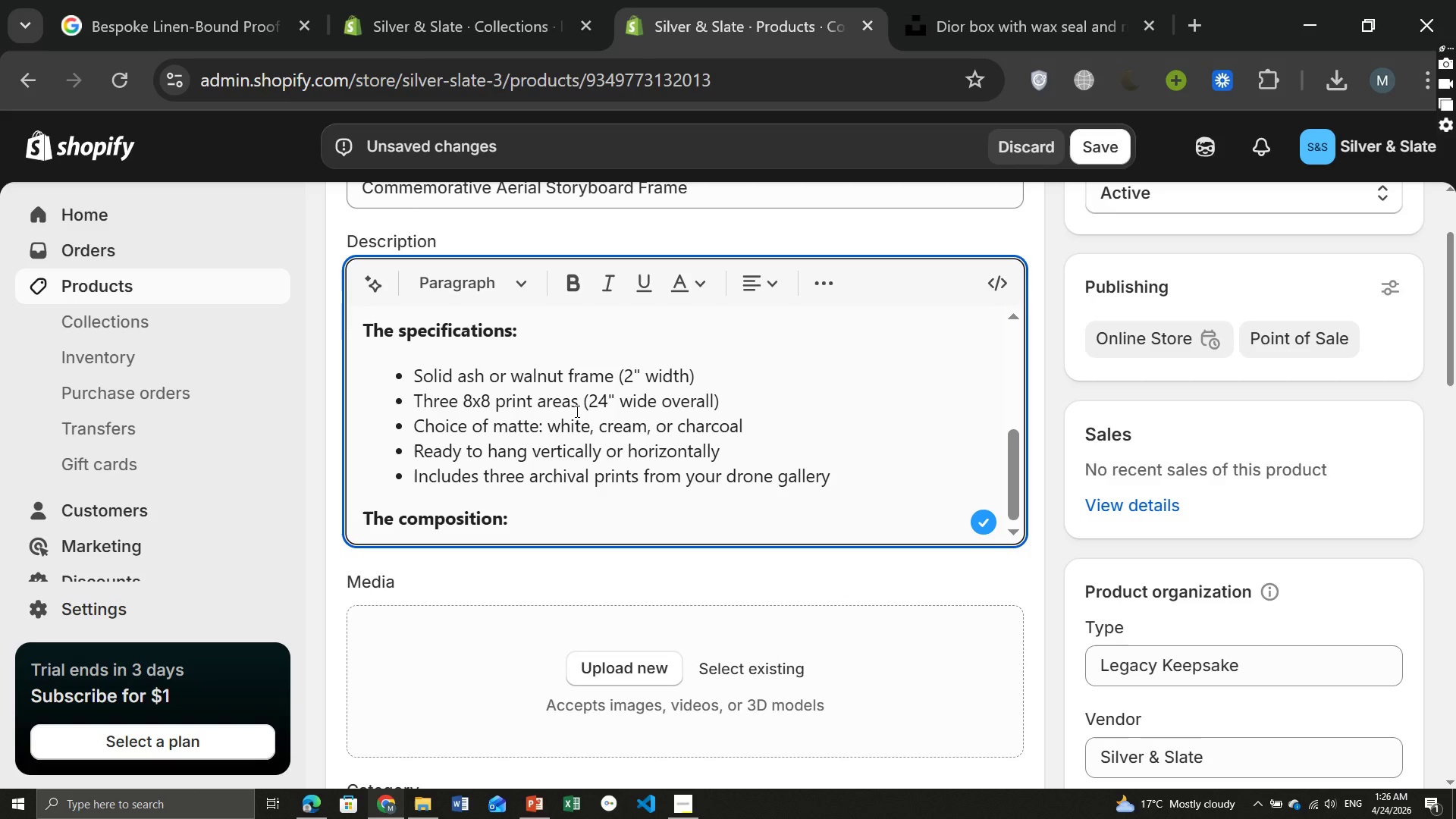 
key(Space)
 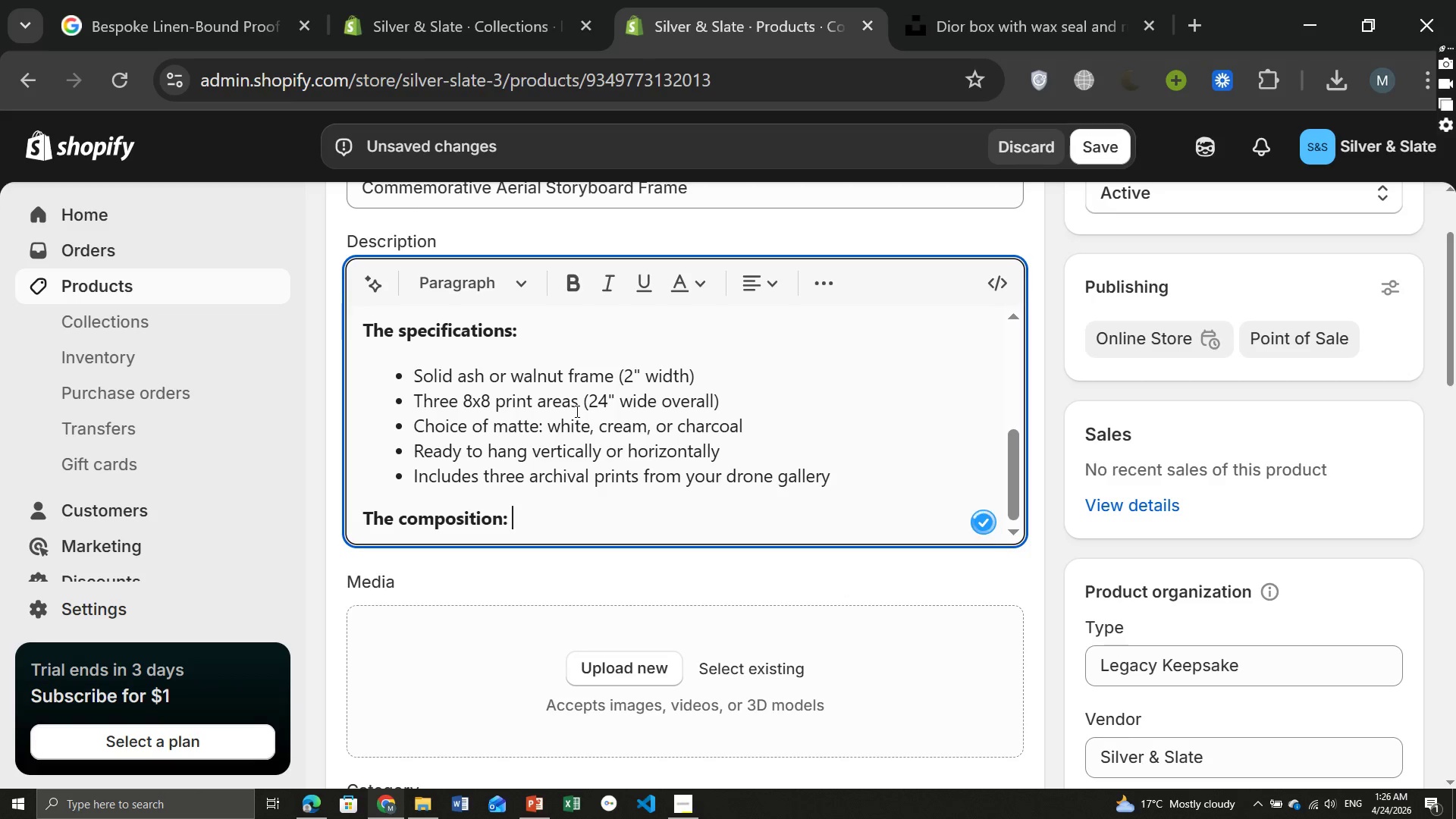 
key(Control+ControlLeft)
 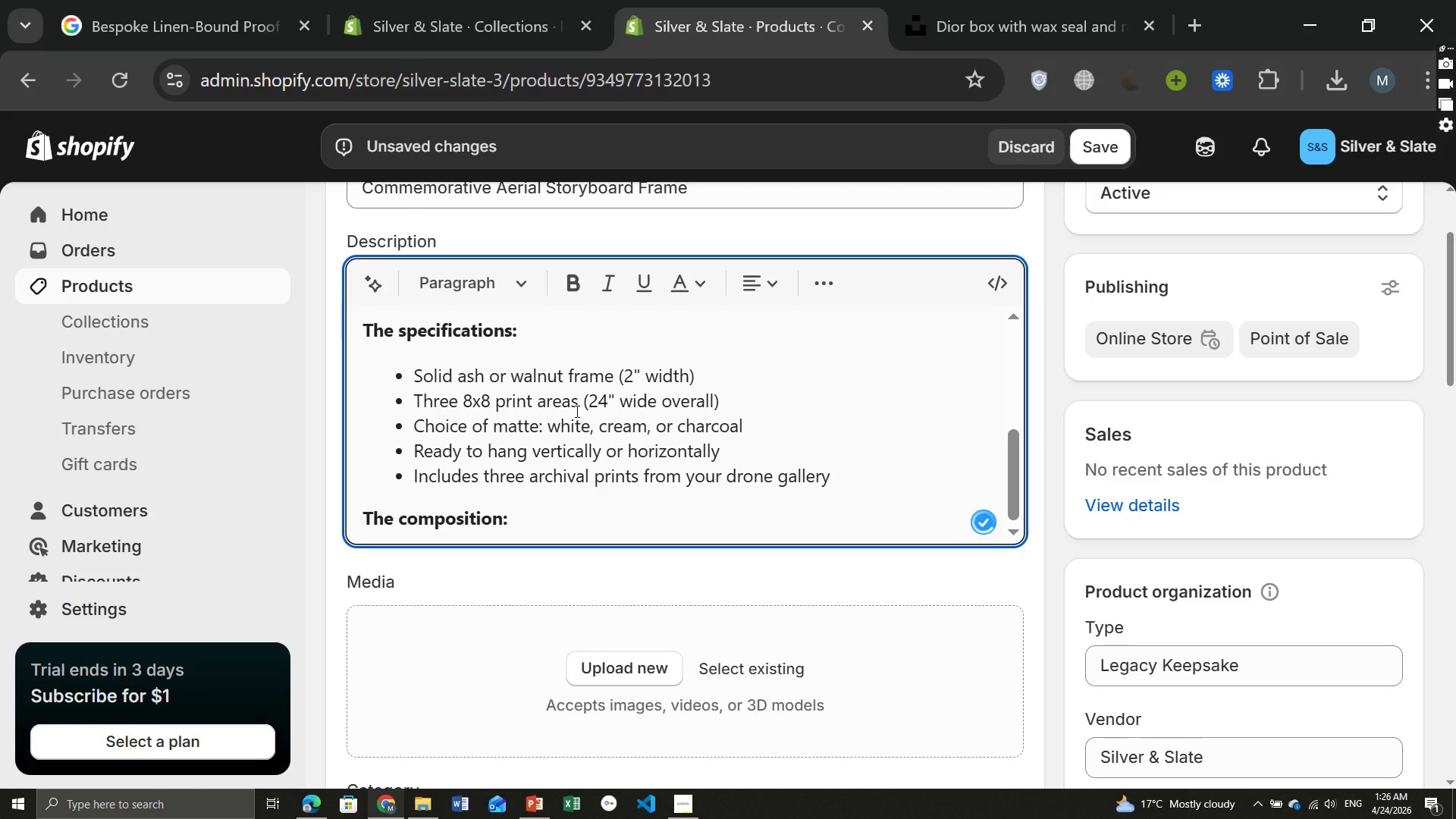 
key(Control+B)
 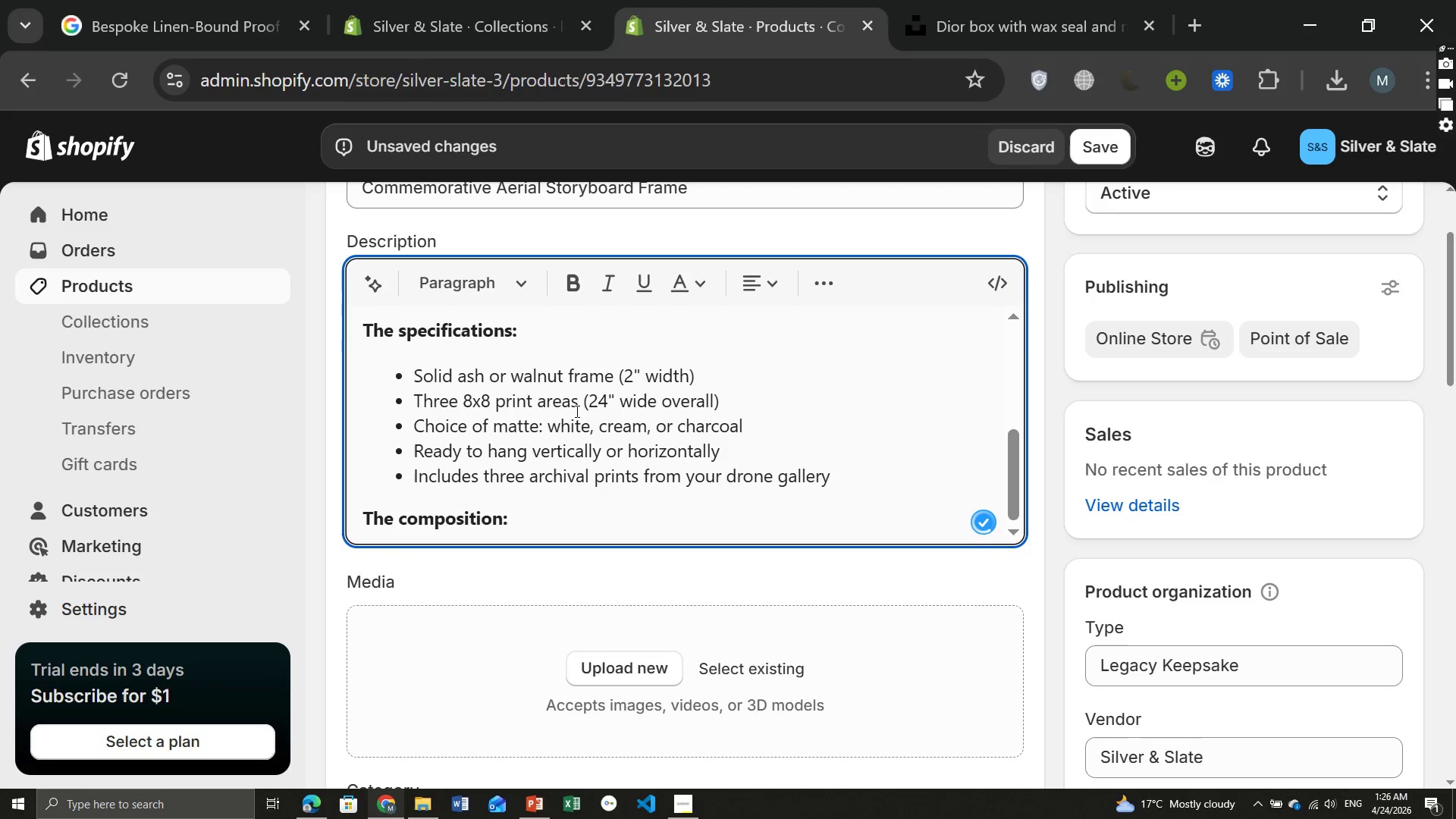 
type(The left frame shows the venue empty (before guests). The center shows your ceremony. The right shows your exit. Together )
key(Backspace)
type(, they tell time T)
key(Backspace)
key(Backspace)
key(Backspace)
type(e. Together, they are art.)
 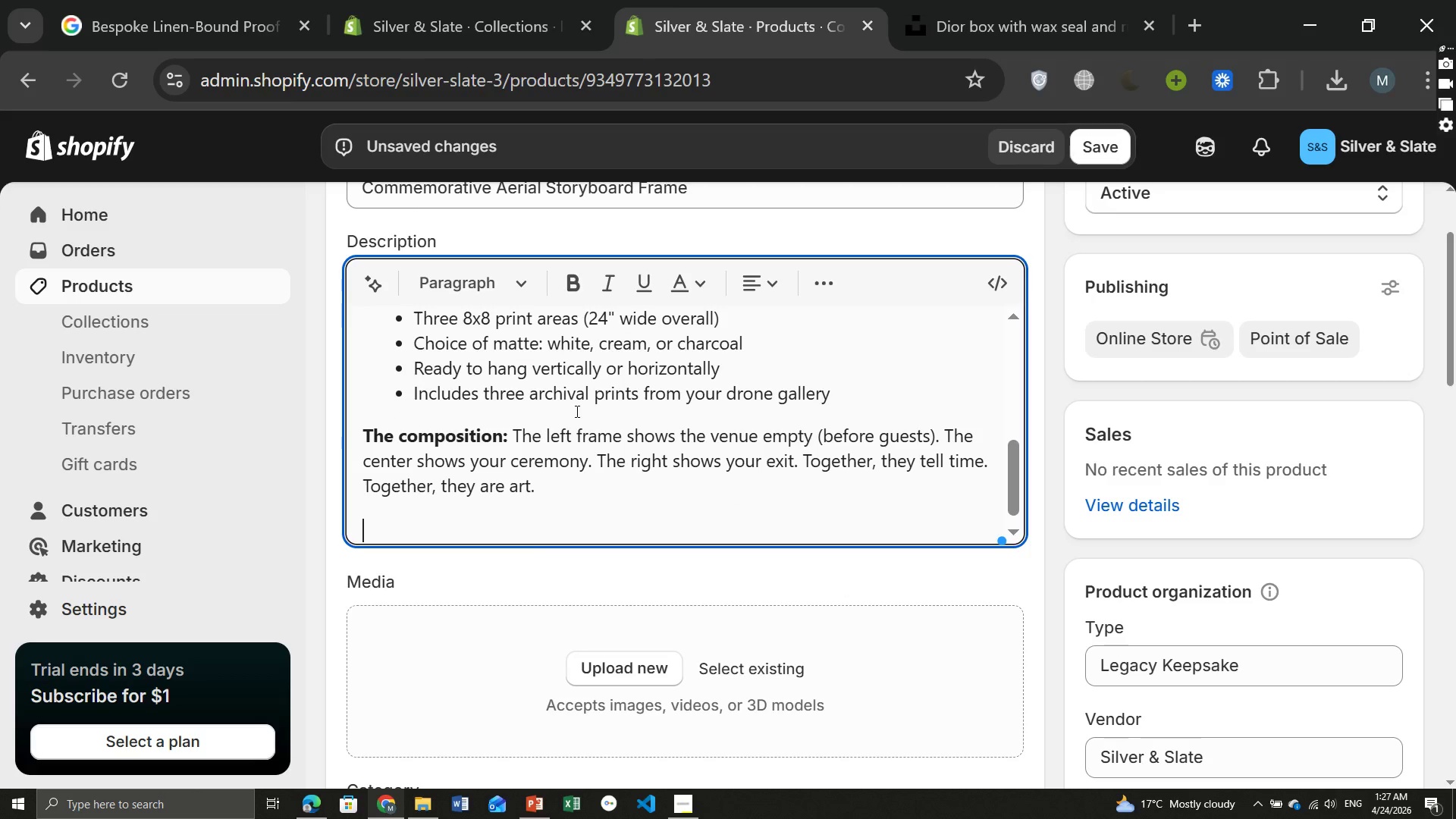 
 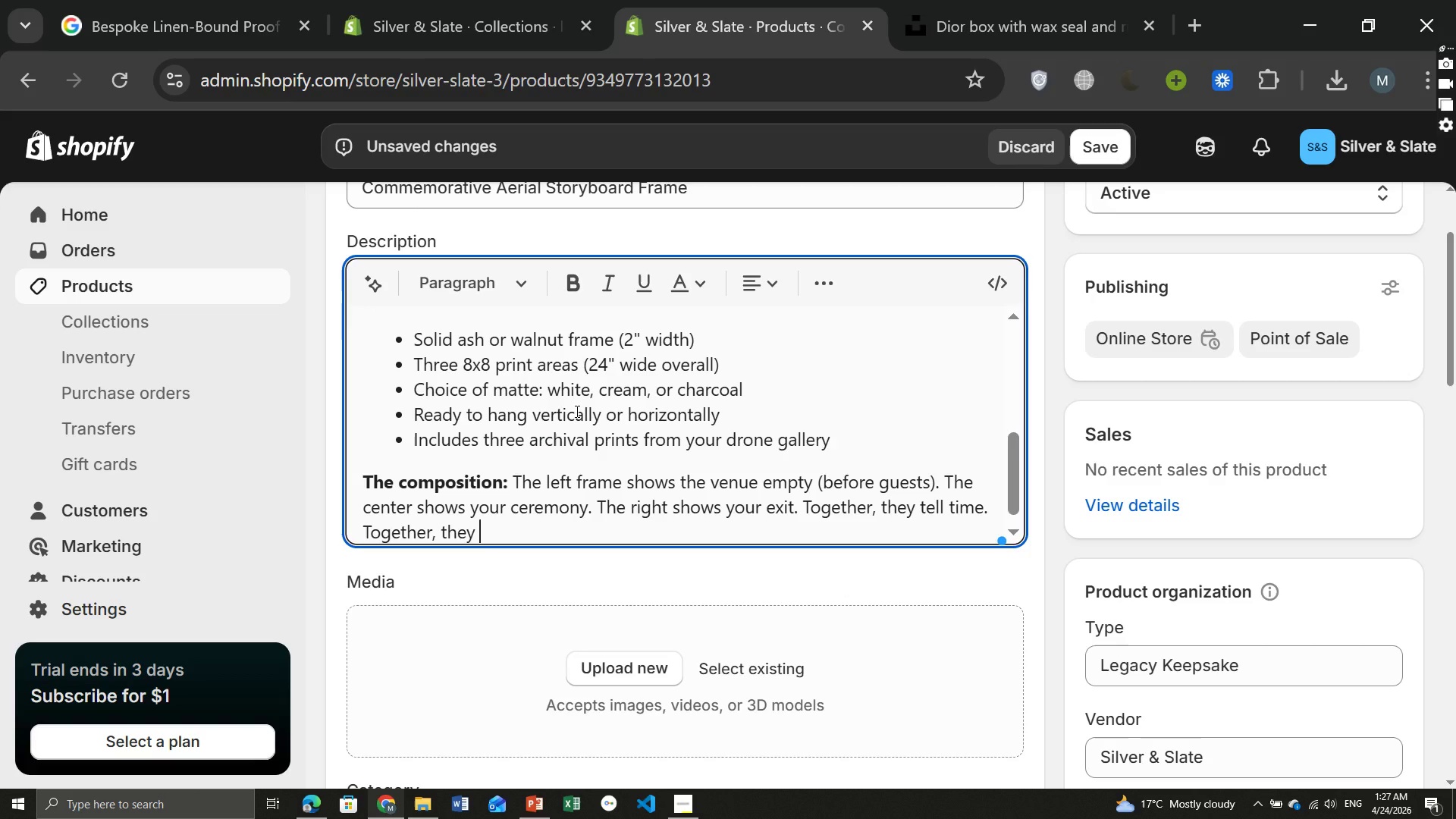 
key(Enter)
 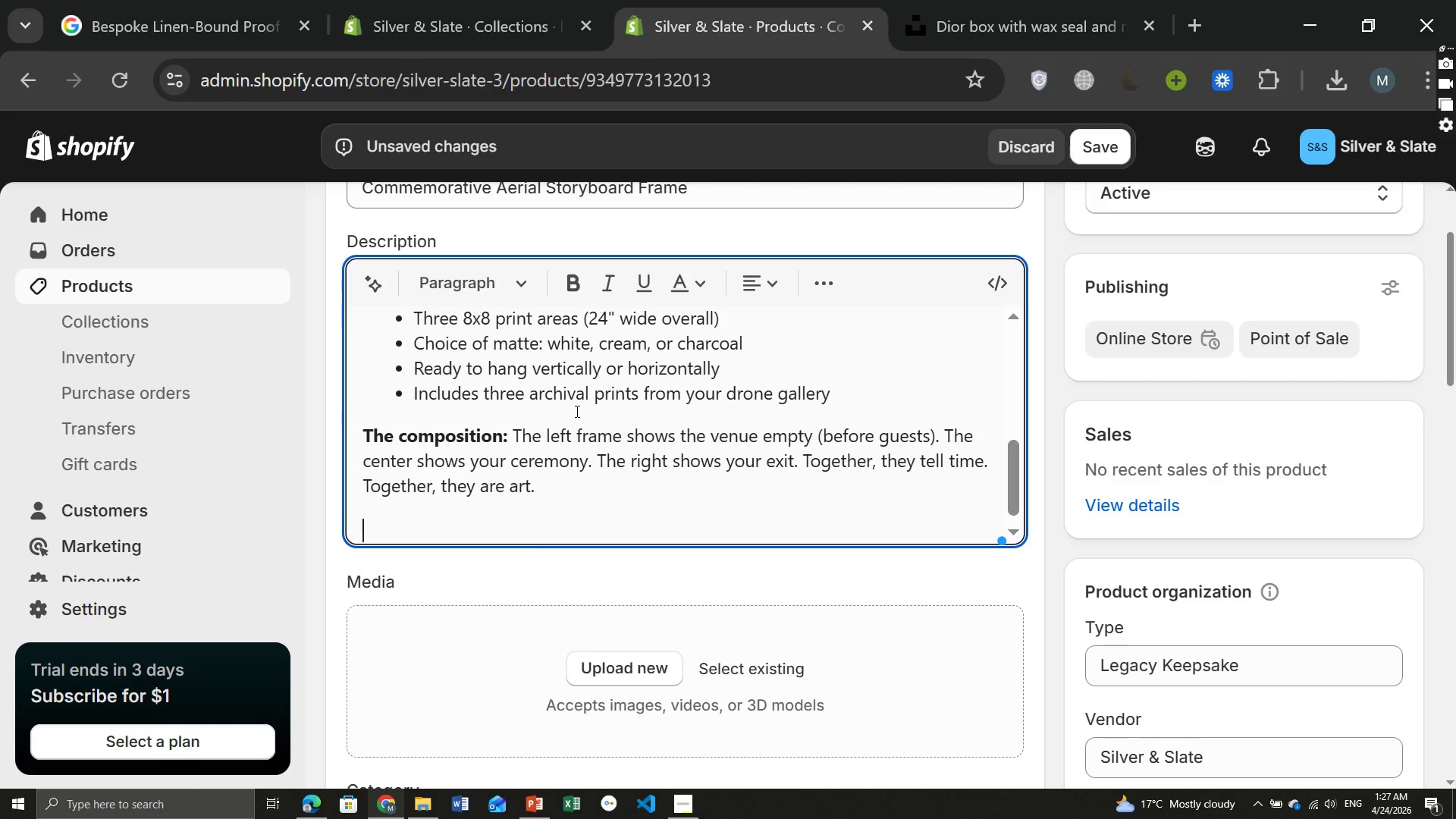 
type(Includes three dron prints of your choice. Frame dimensions: 26"  x 10".)
 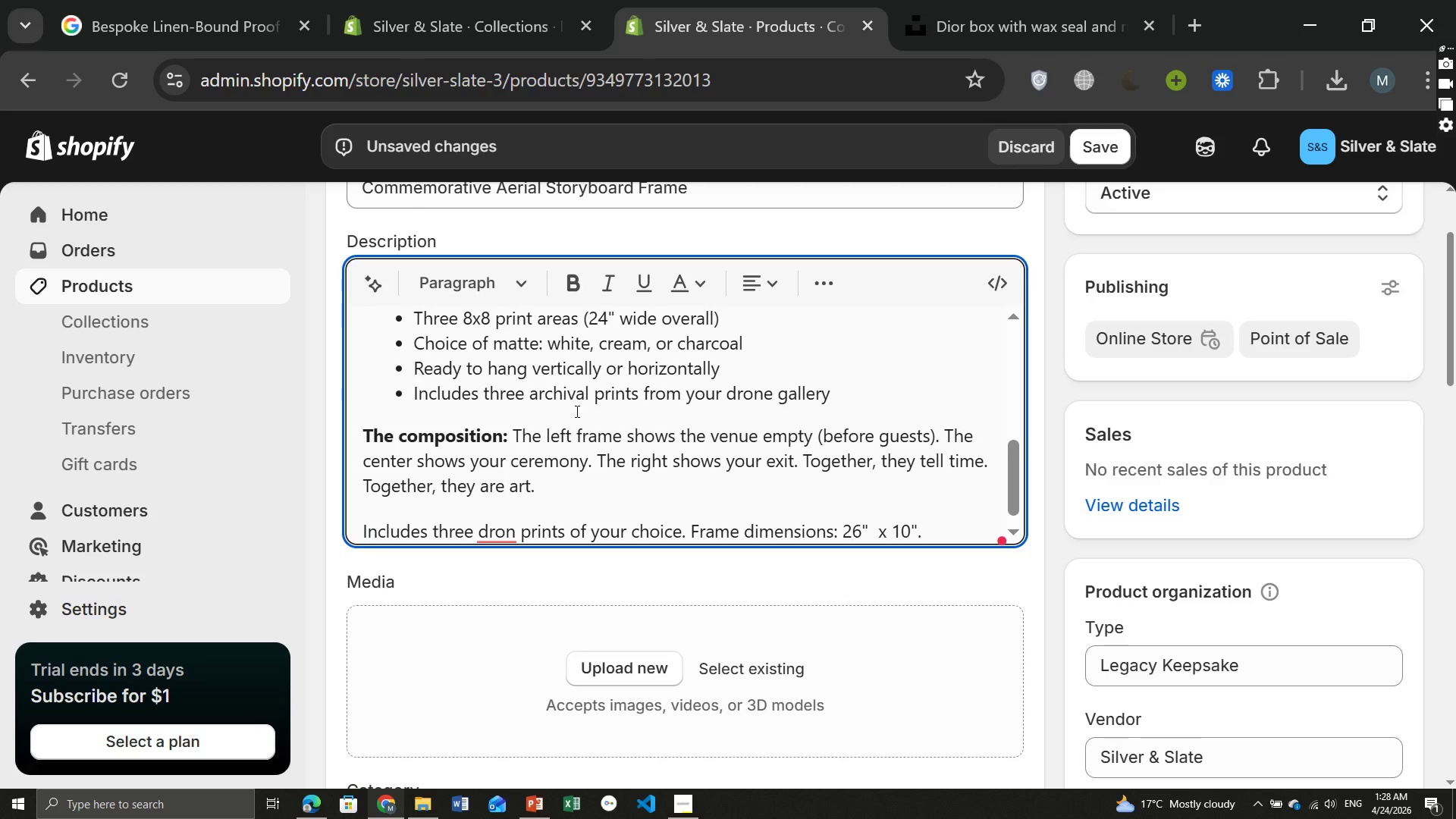 
left_click([488, 533])
 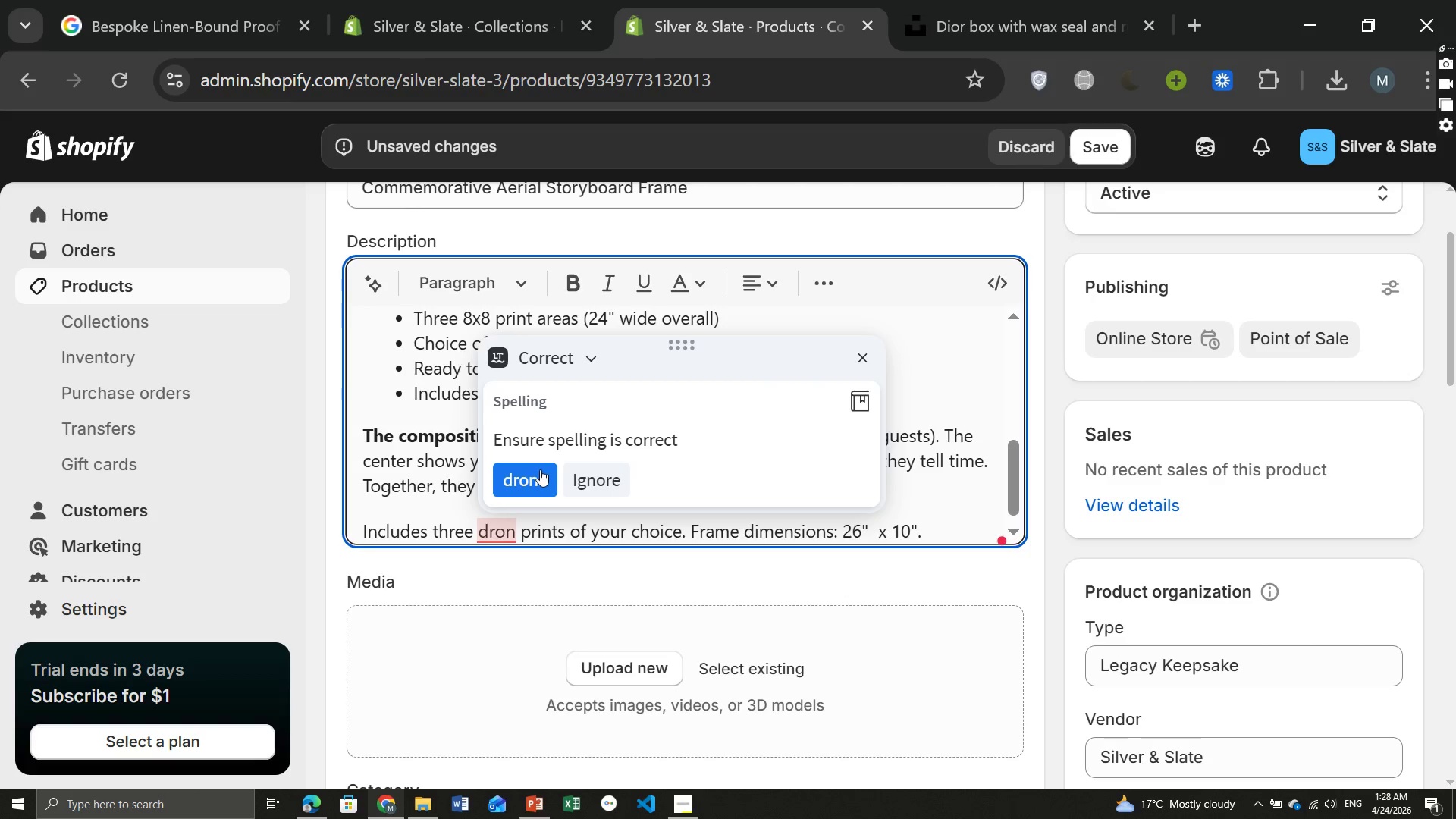 
left_click([538, 482])
 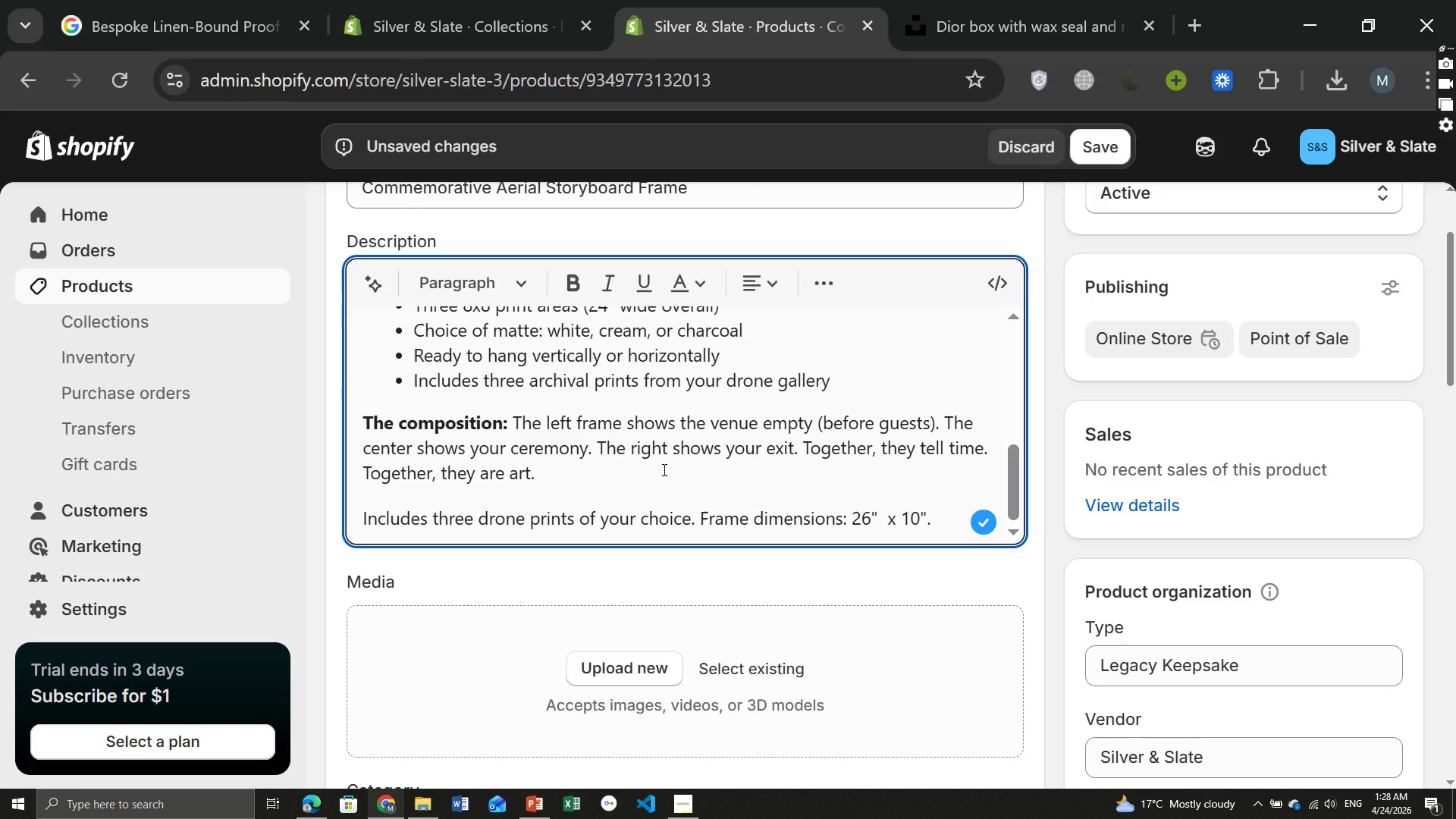 
left_click([663, 469])
 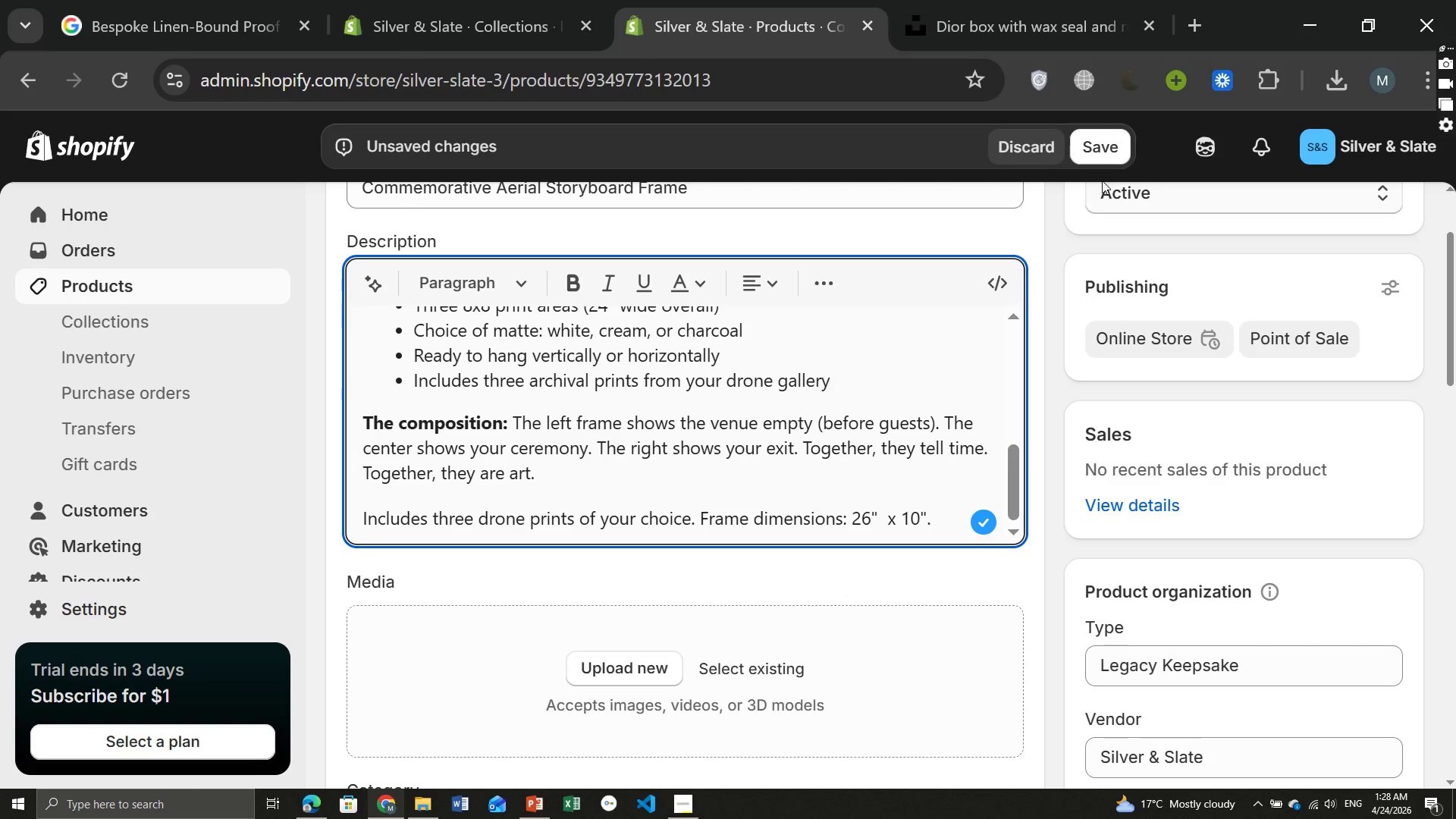 
left_click([1092, 157])
 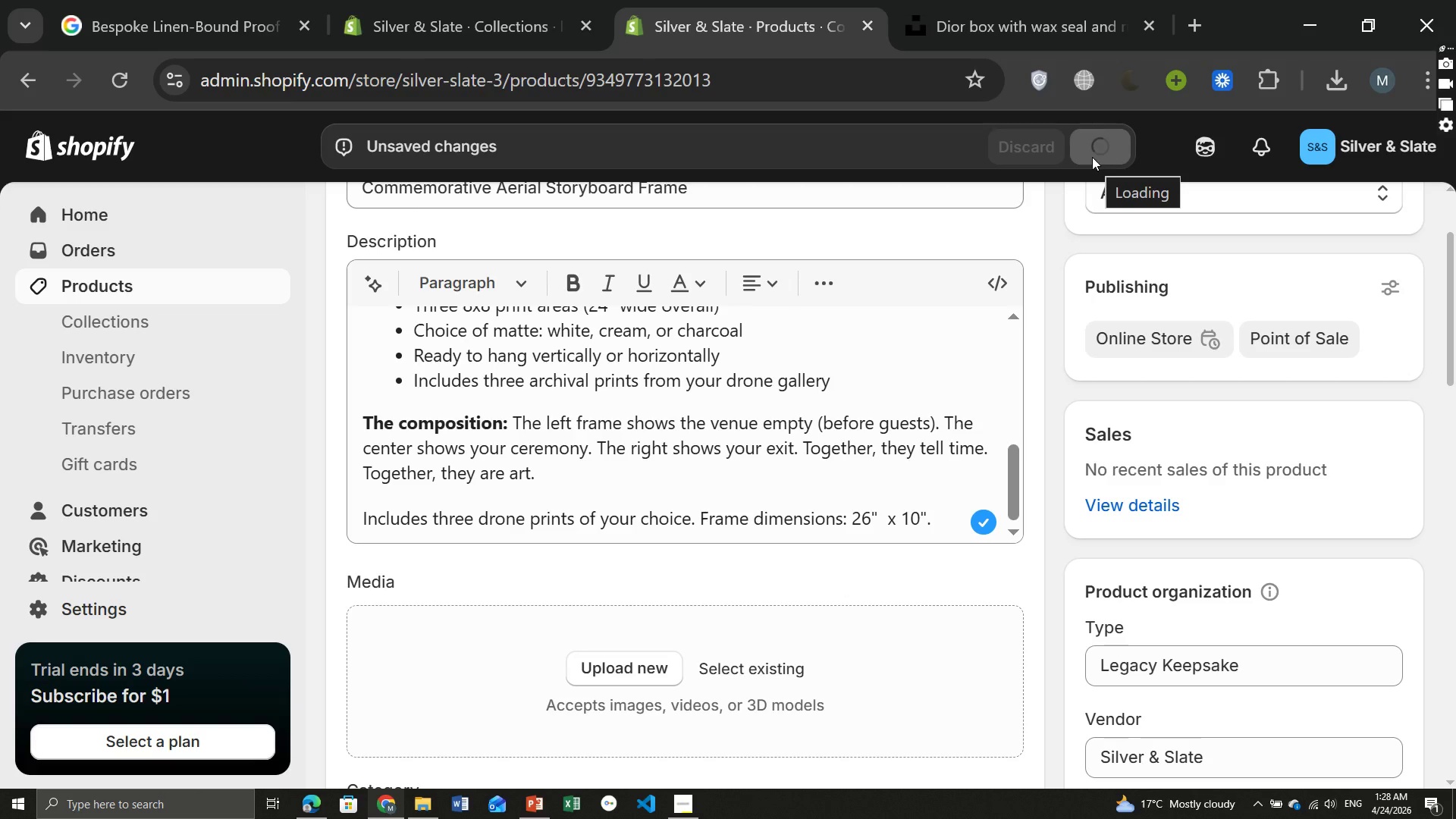 
wait(10.89)
 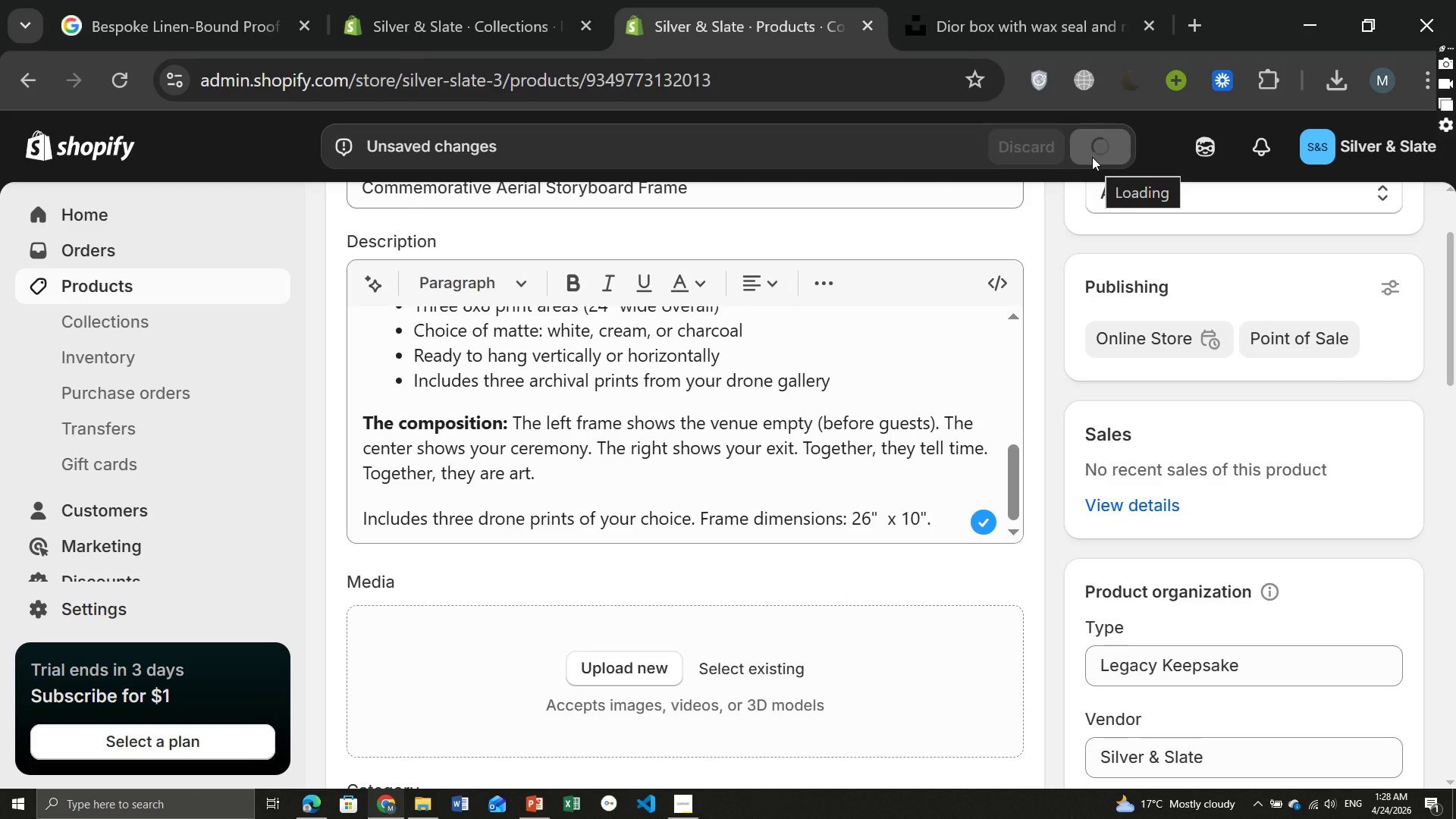 
left_click([690, 810])